 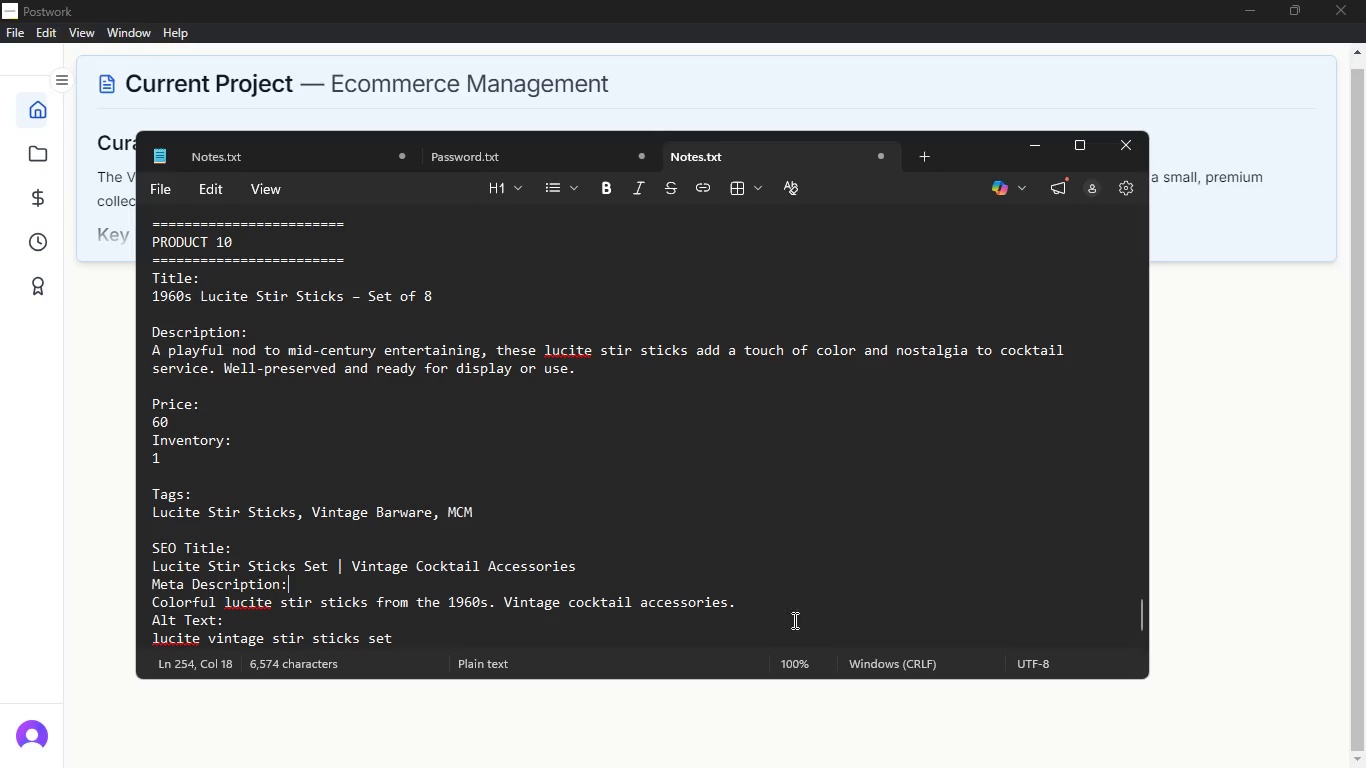 
left_click([781, 603])
 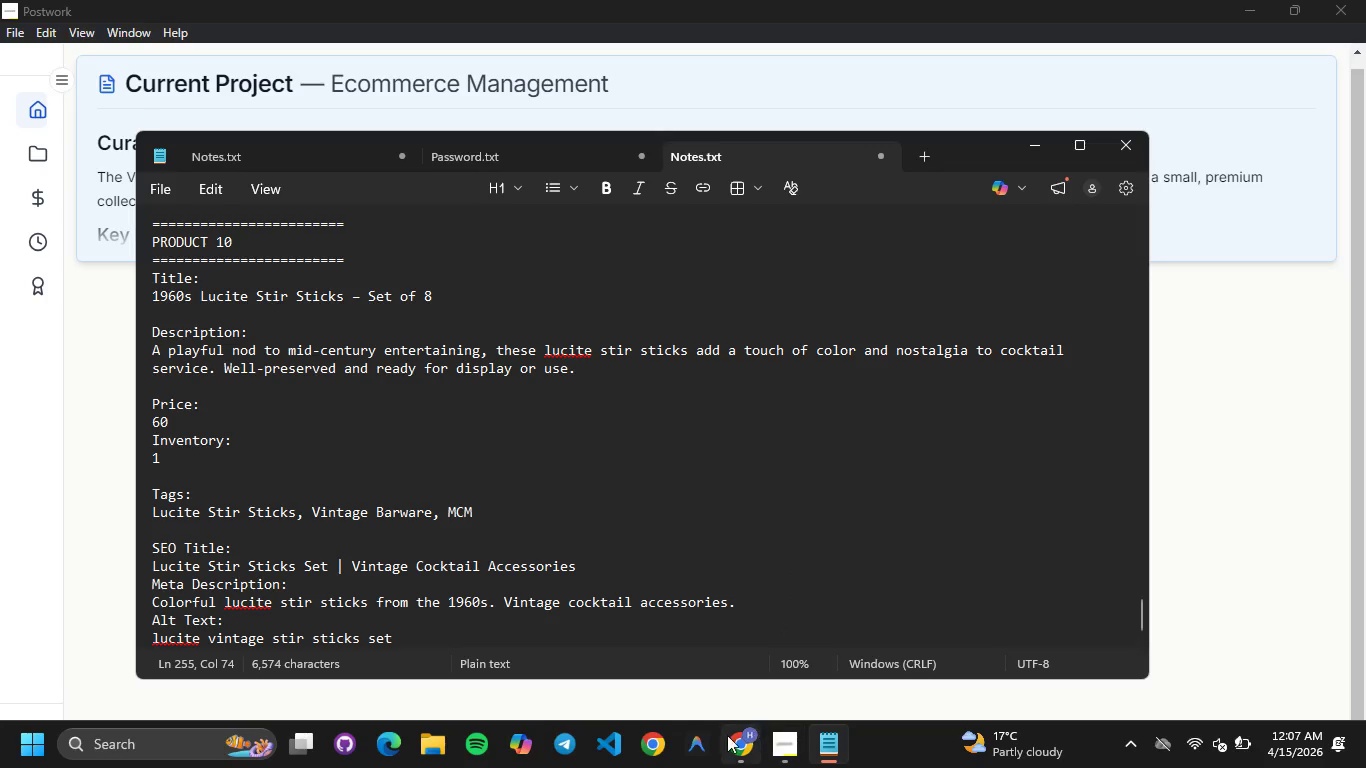 
left_click([724, 737])
 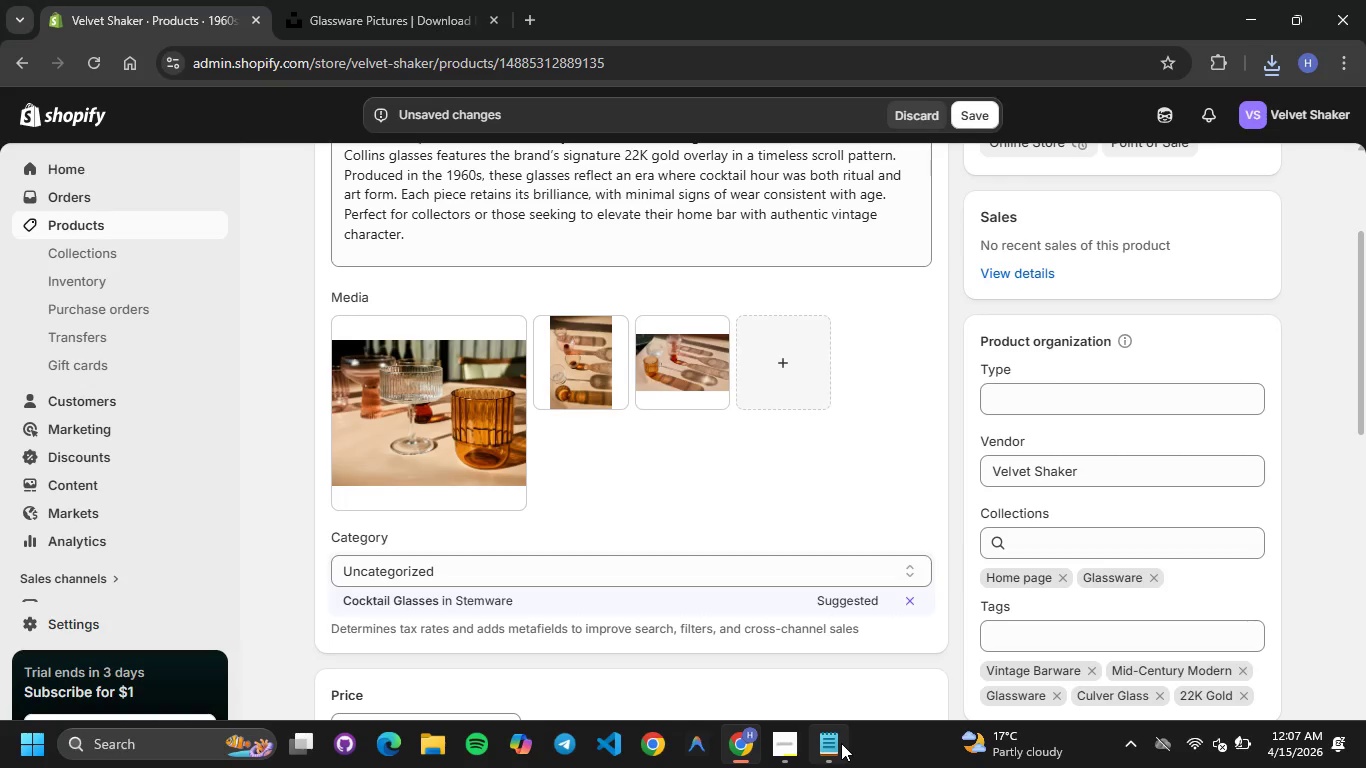 
scroll: coordinate [896, 522], scroll_direction: up, amount: 6.0
 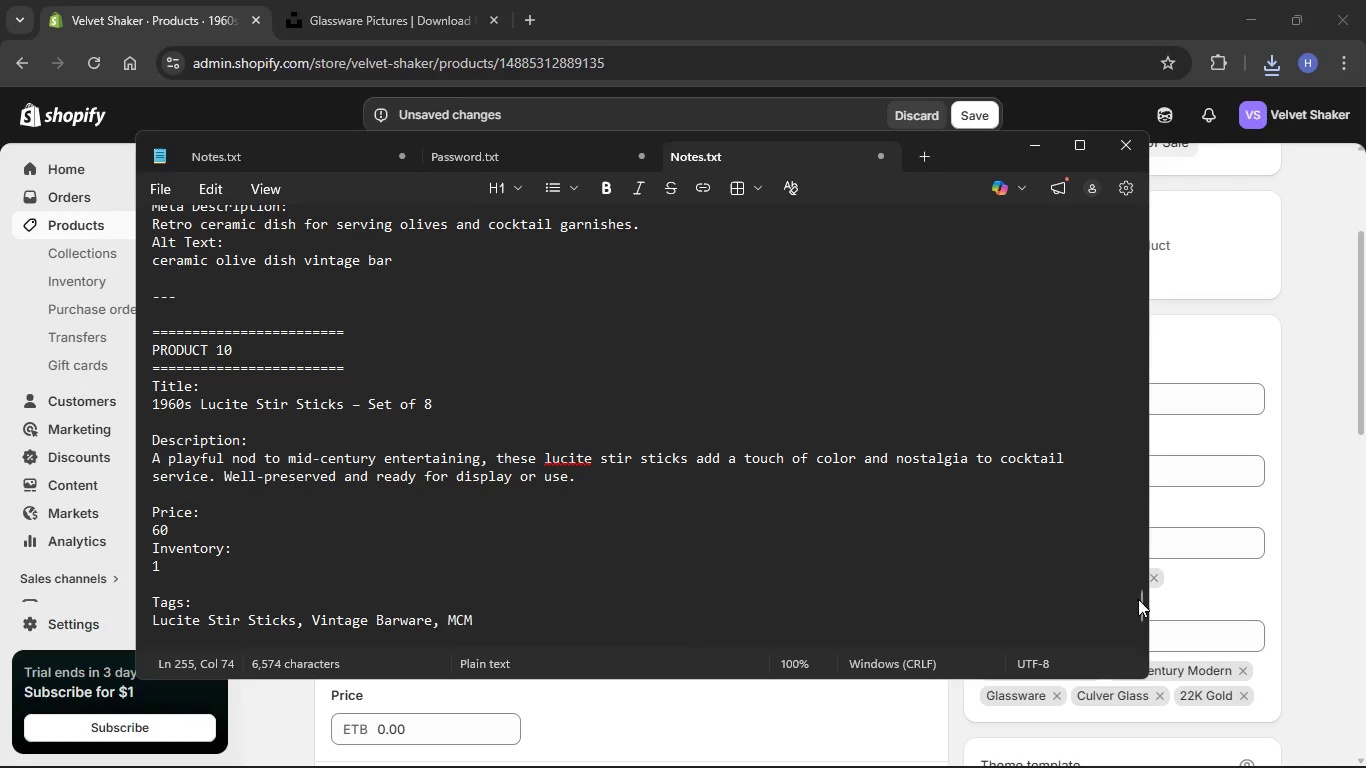 
left_click_drag(start_coordinate=[1138, 599], to_coordinate=[1139, 48])
 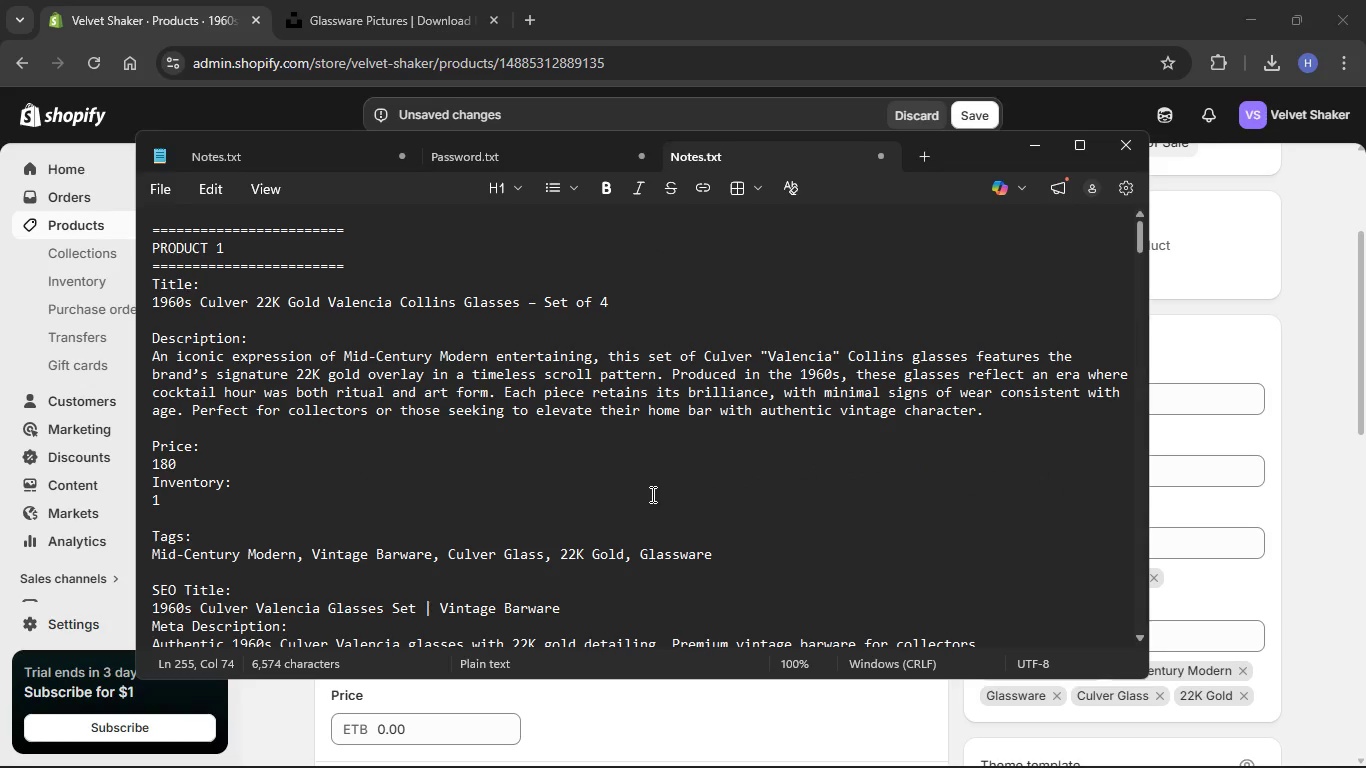 
scroll: coordinate [651, 494], scroll_direction: down, amount: 3.0
 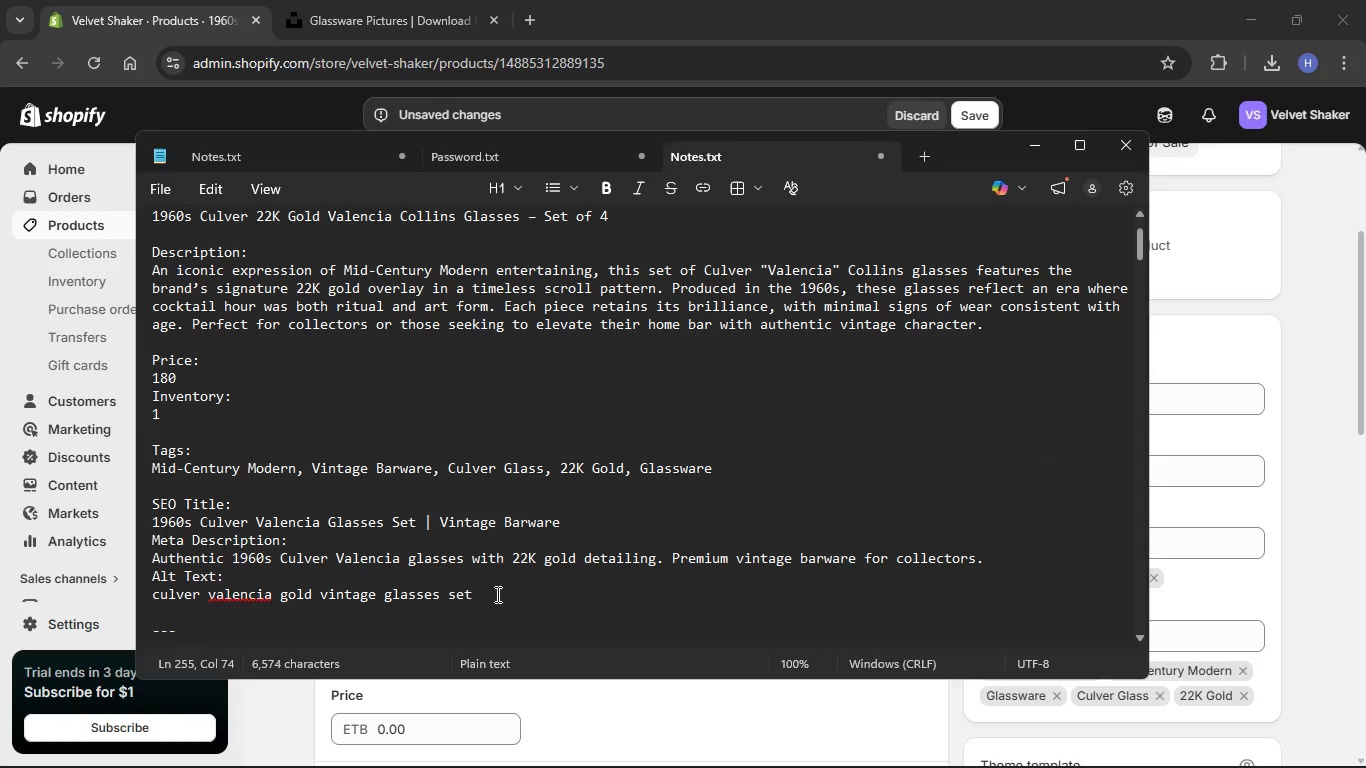 
left_click_drag(start_coordinate=[496, 593], to_coordinate=[154, 586])
 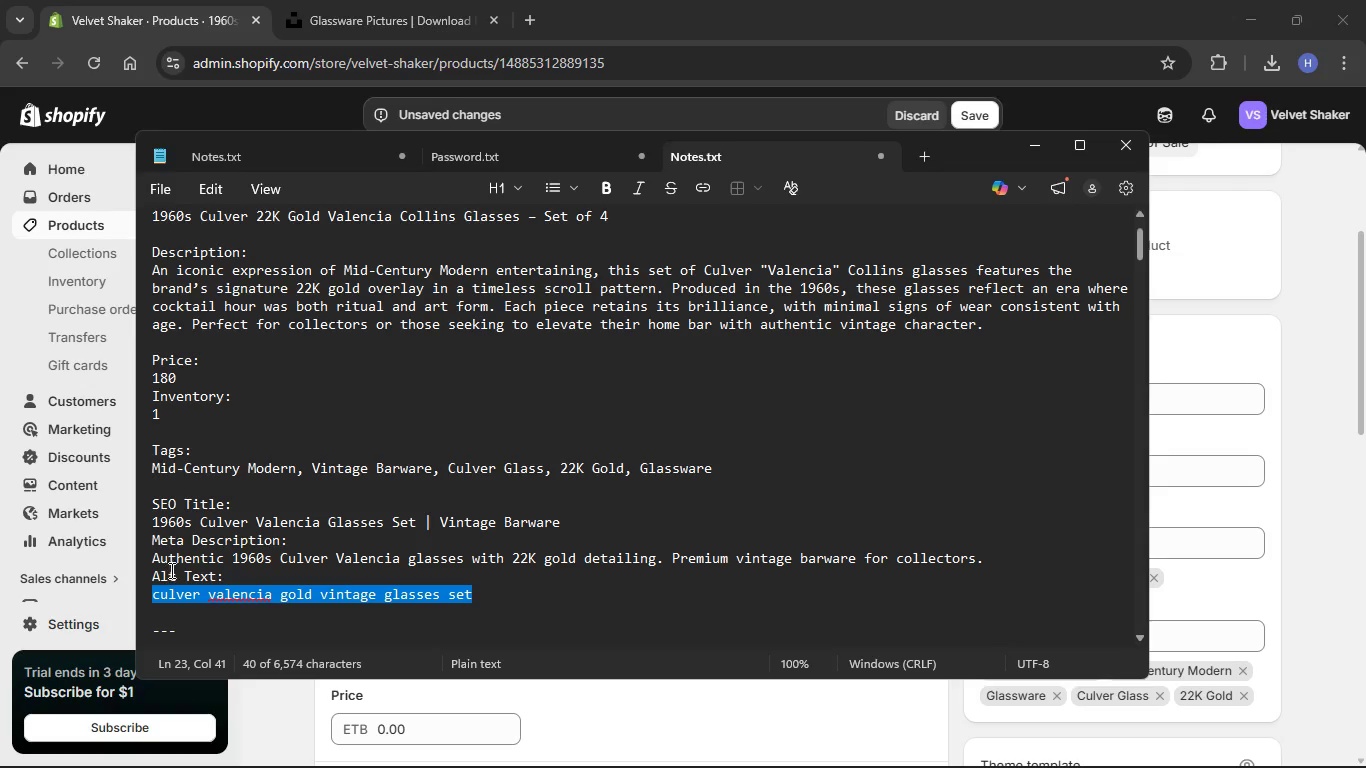 
key(Control+C)
 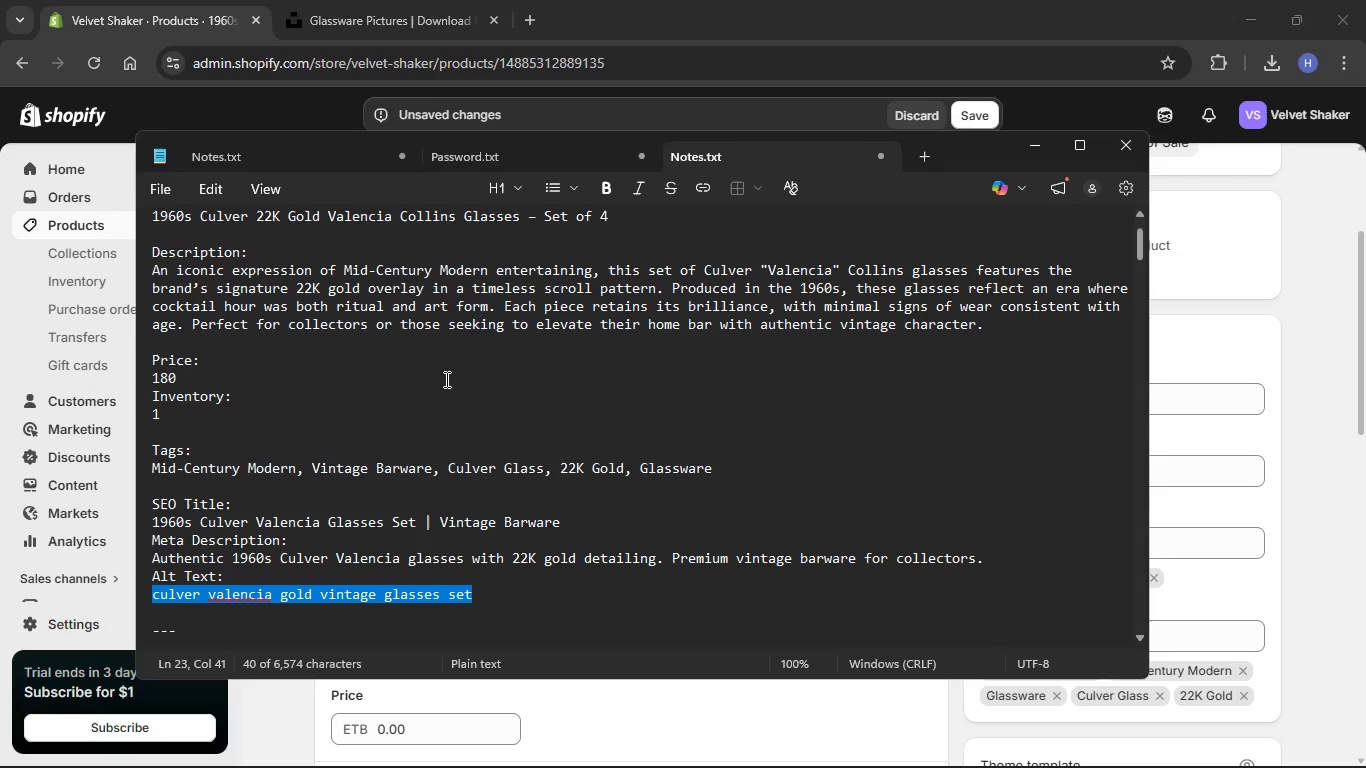 
left_click([446, 377])
 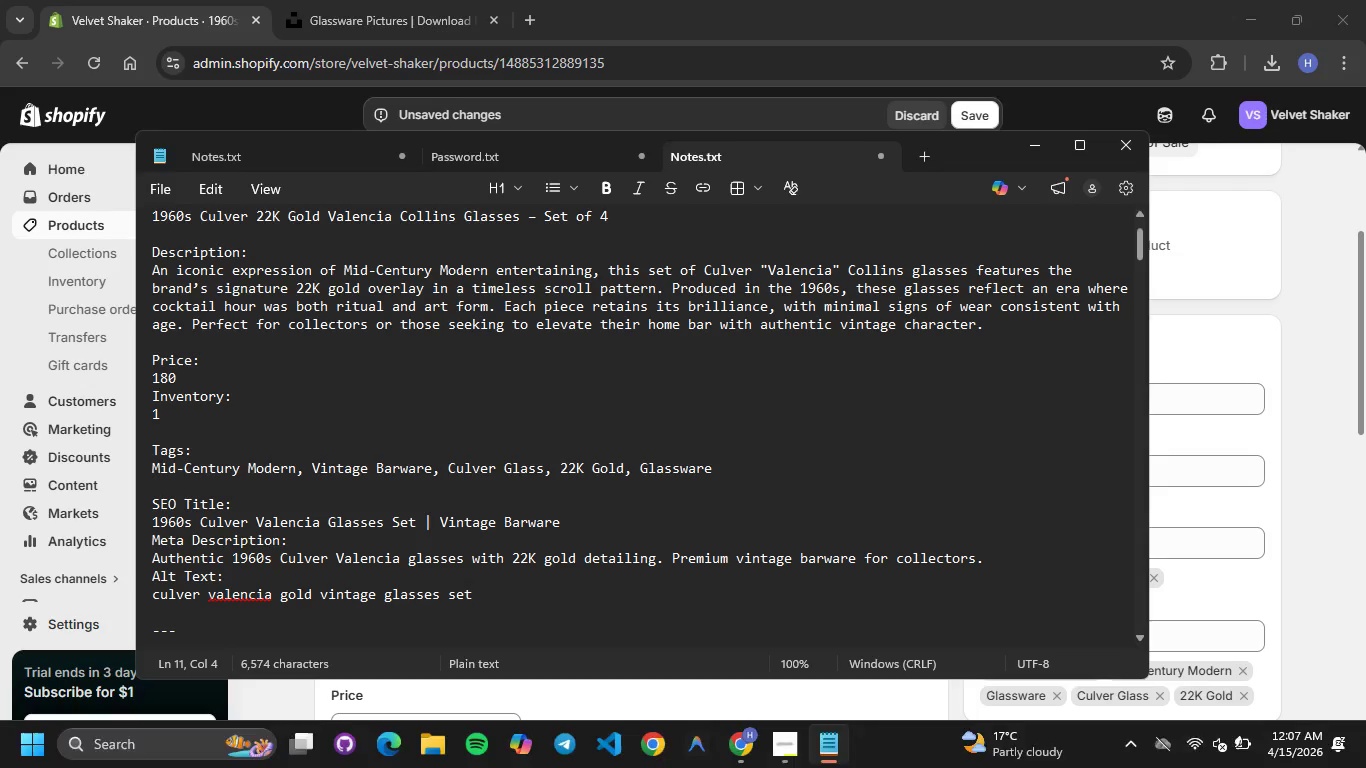 
left_click([748, 734])
 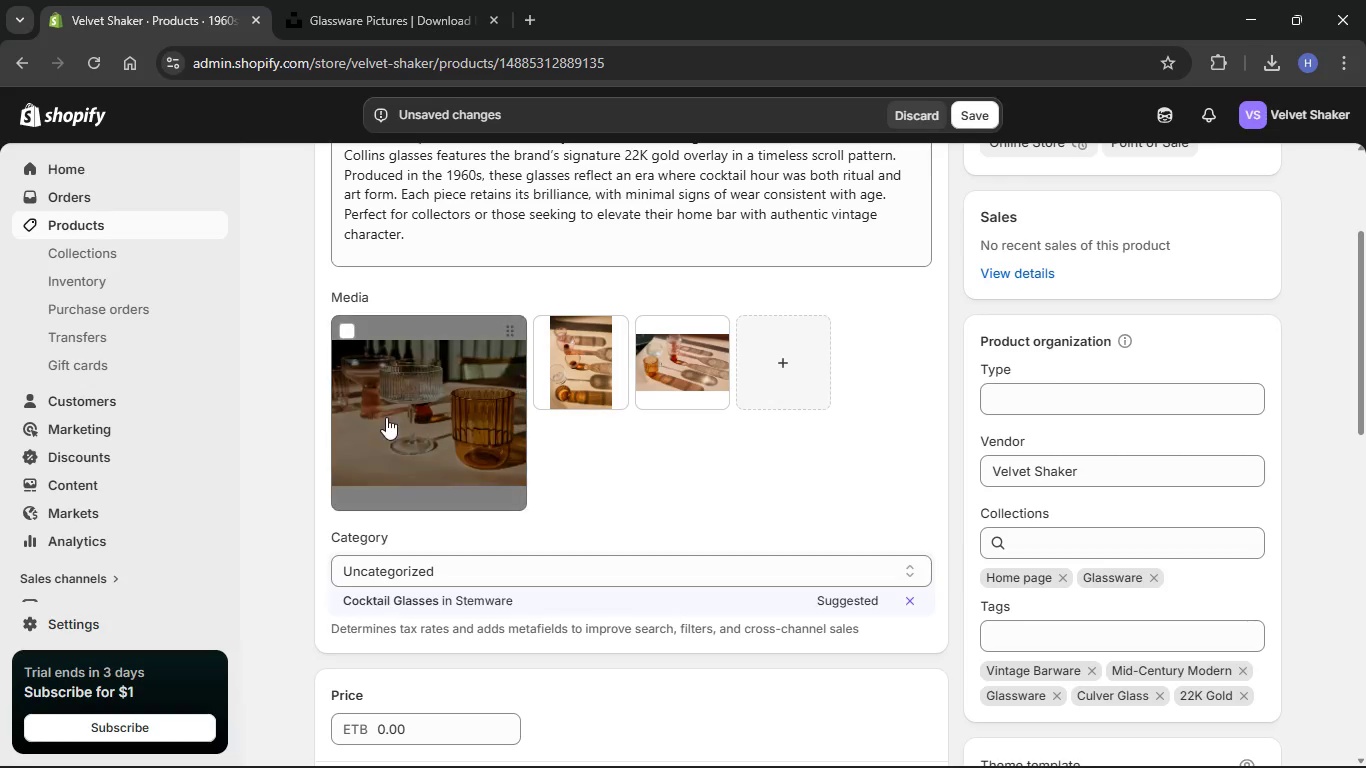 
left_click([429, 595])
 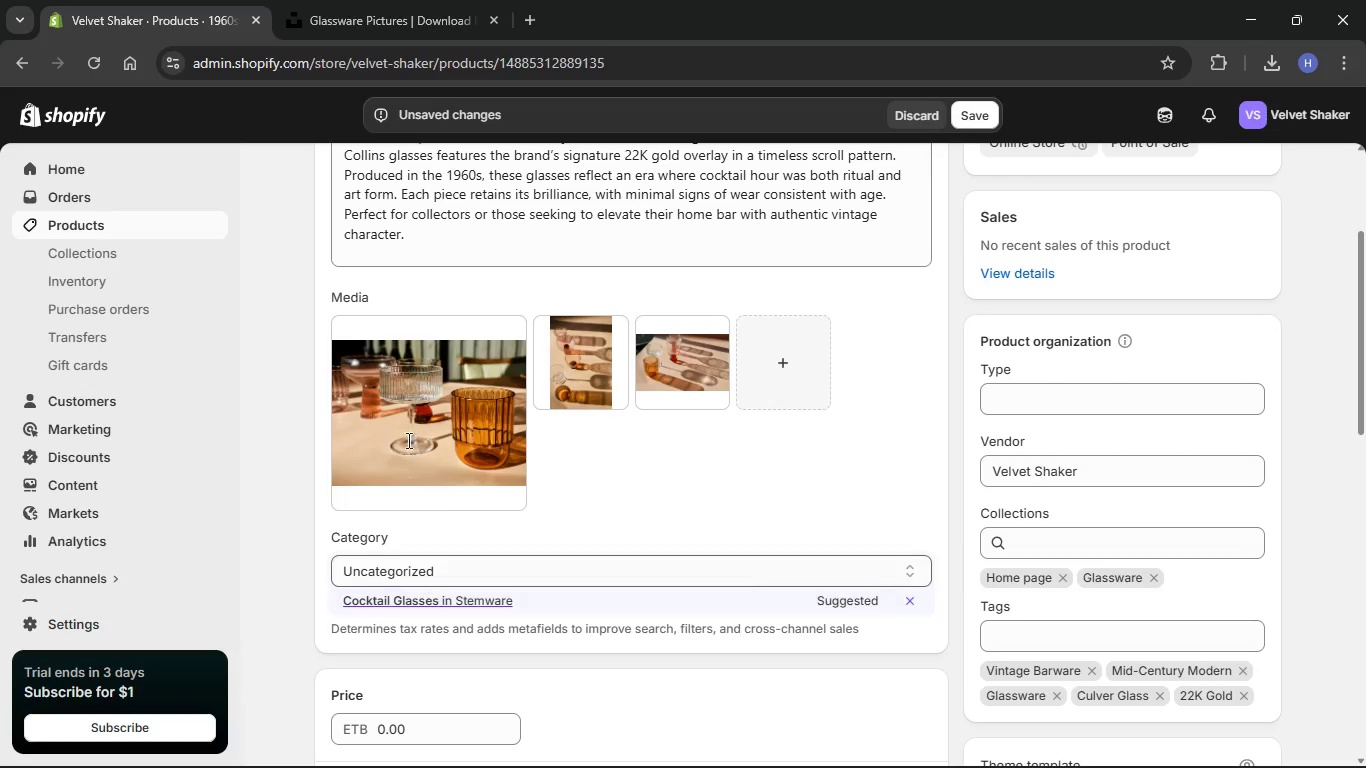 
mouse_move([398, 392])
 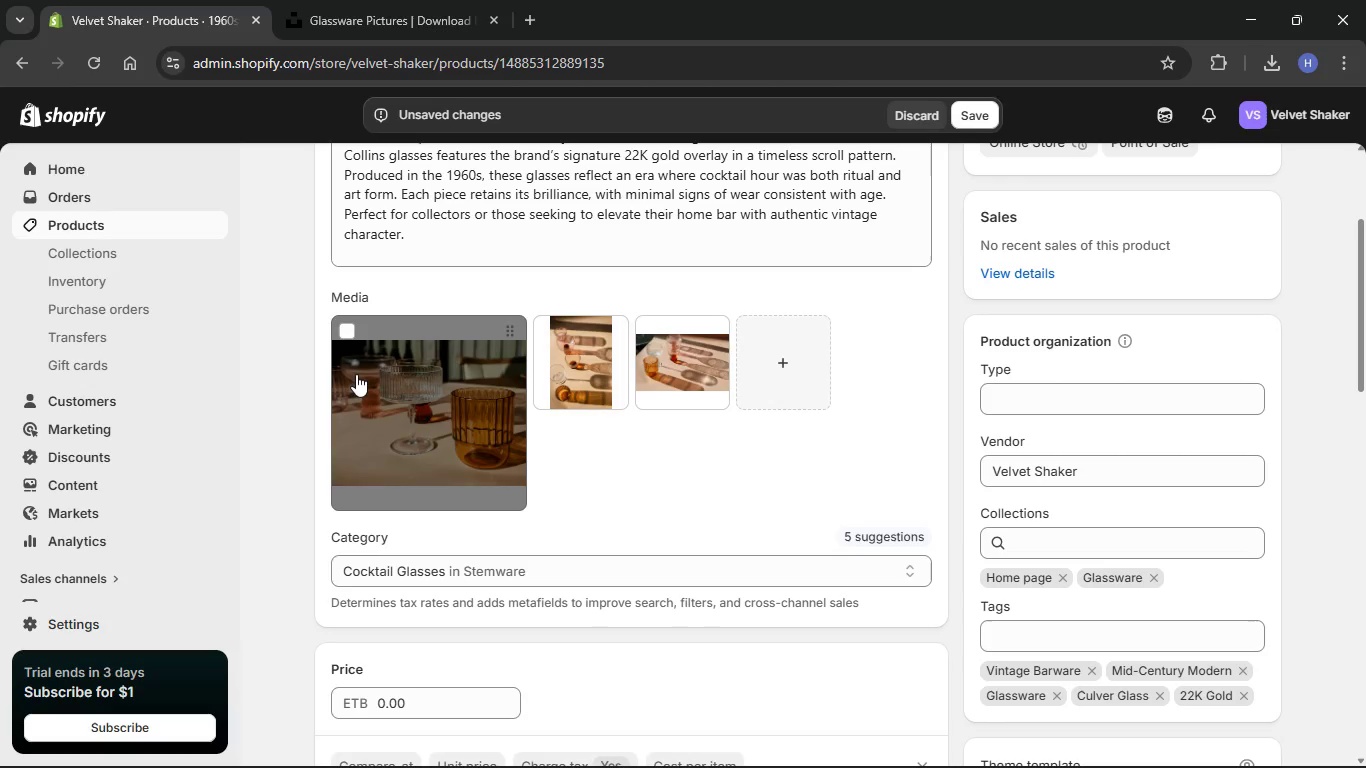 
left_click([380, 385])
 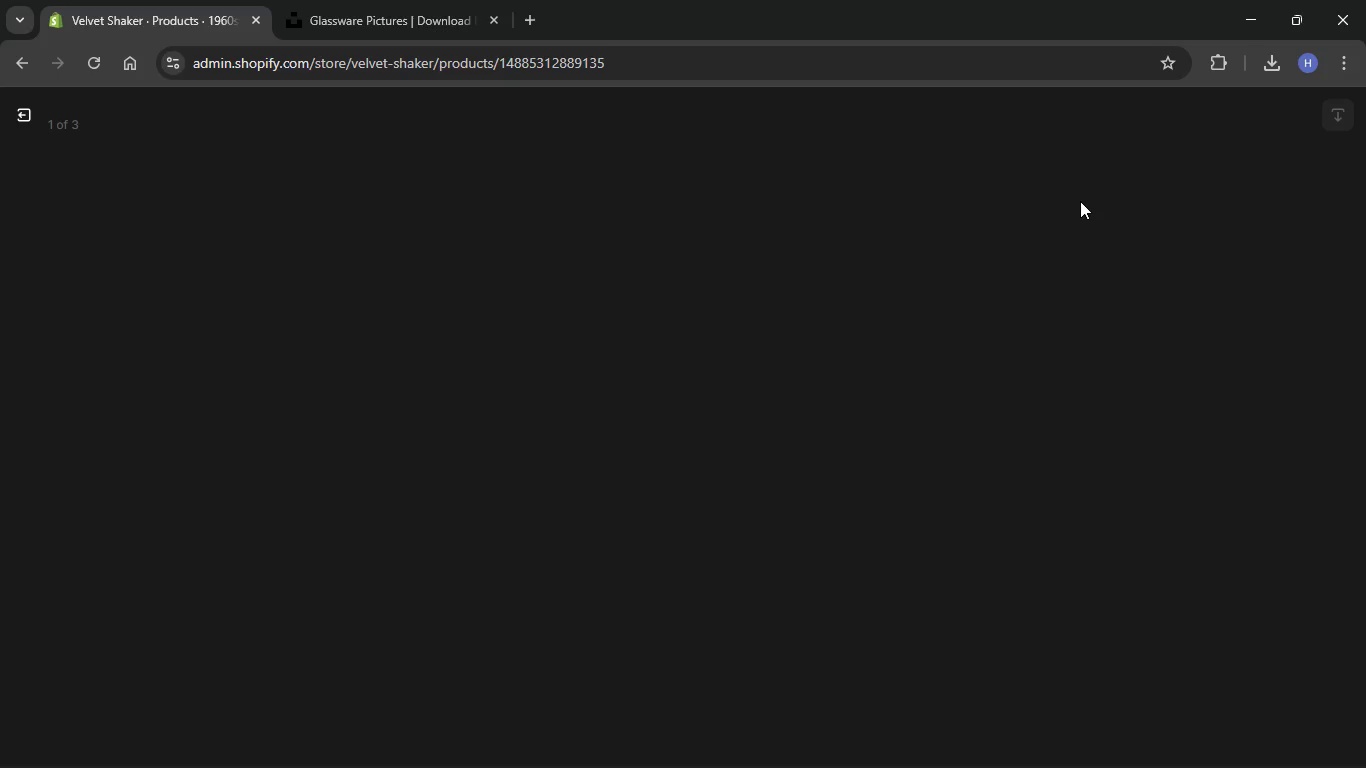 
wait(18.36)
 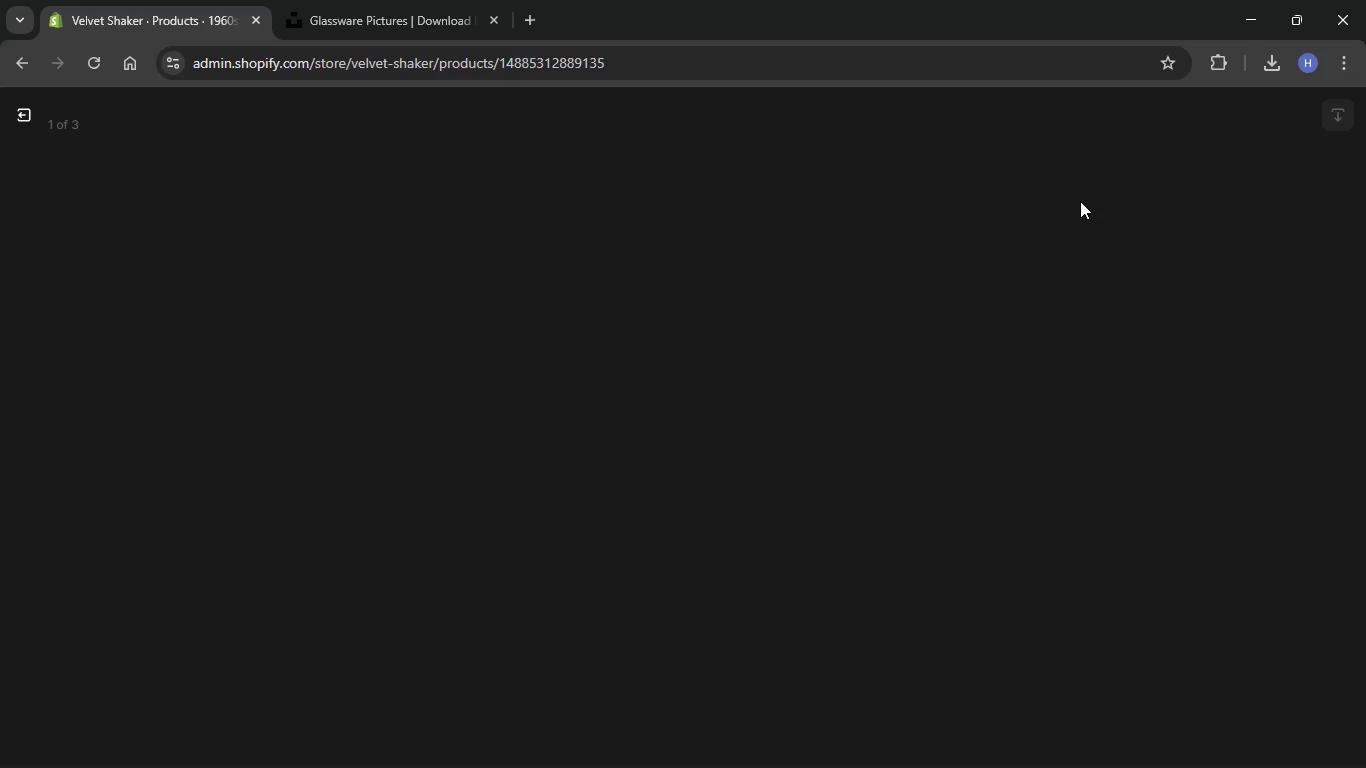 
left_click([1098, 353])
 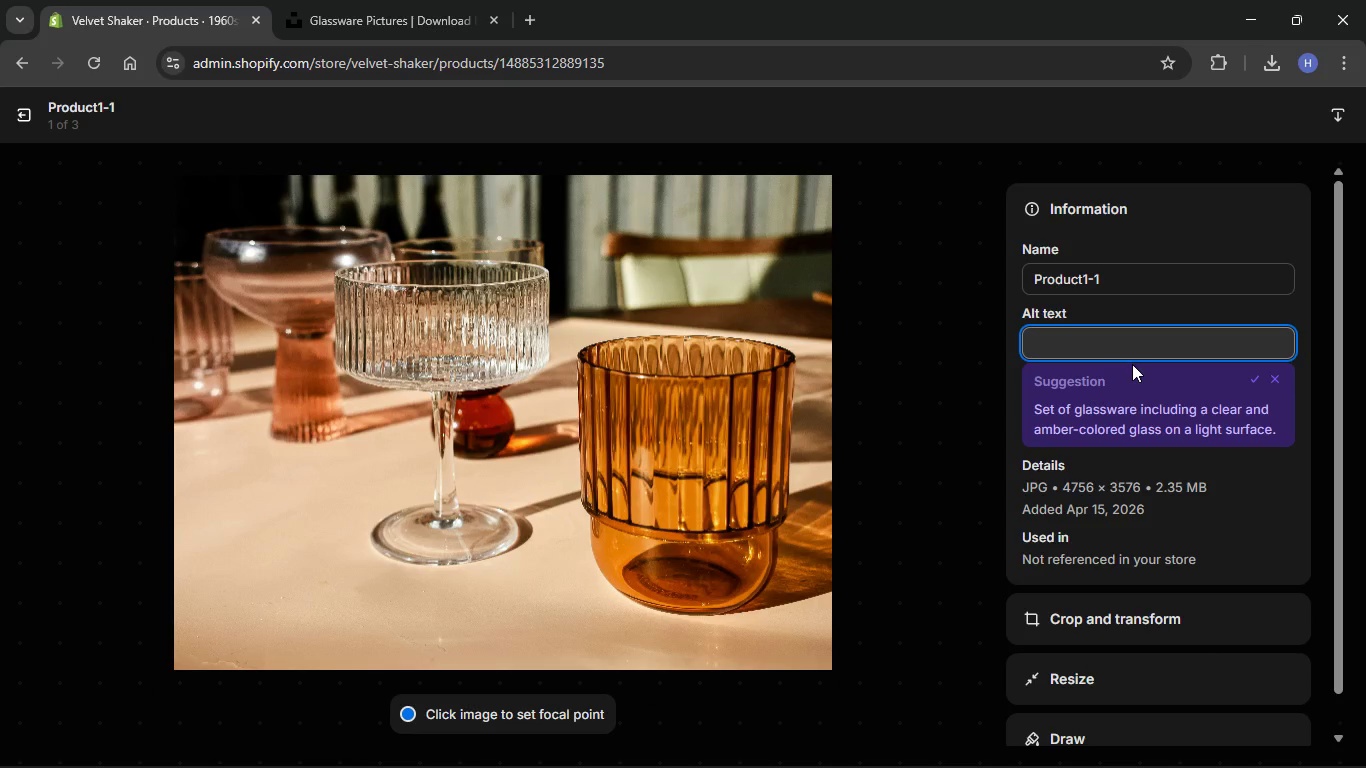 
key(Control+V)
 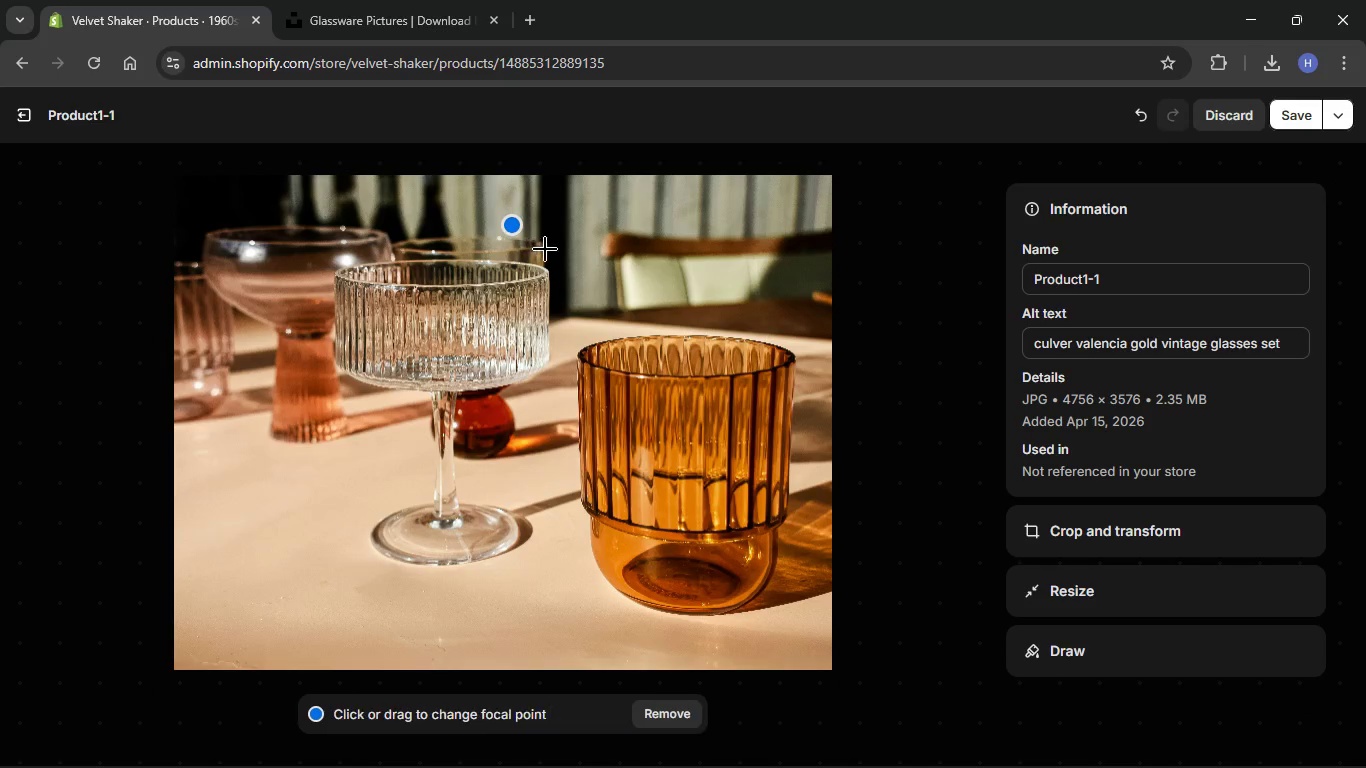 
wait(5.05)
 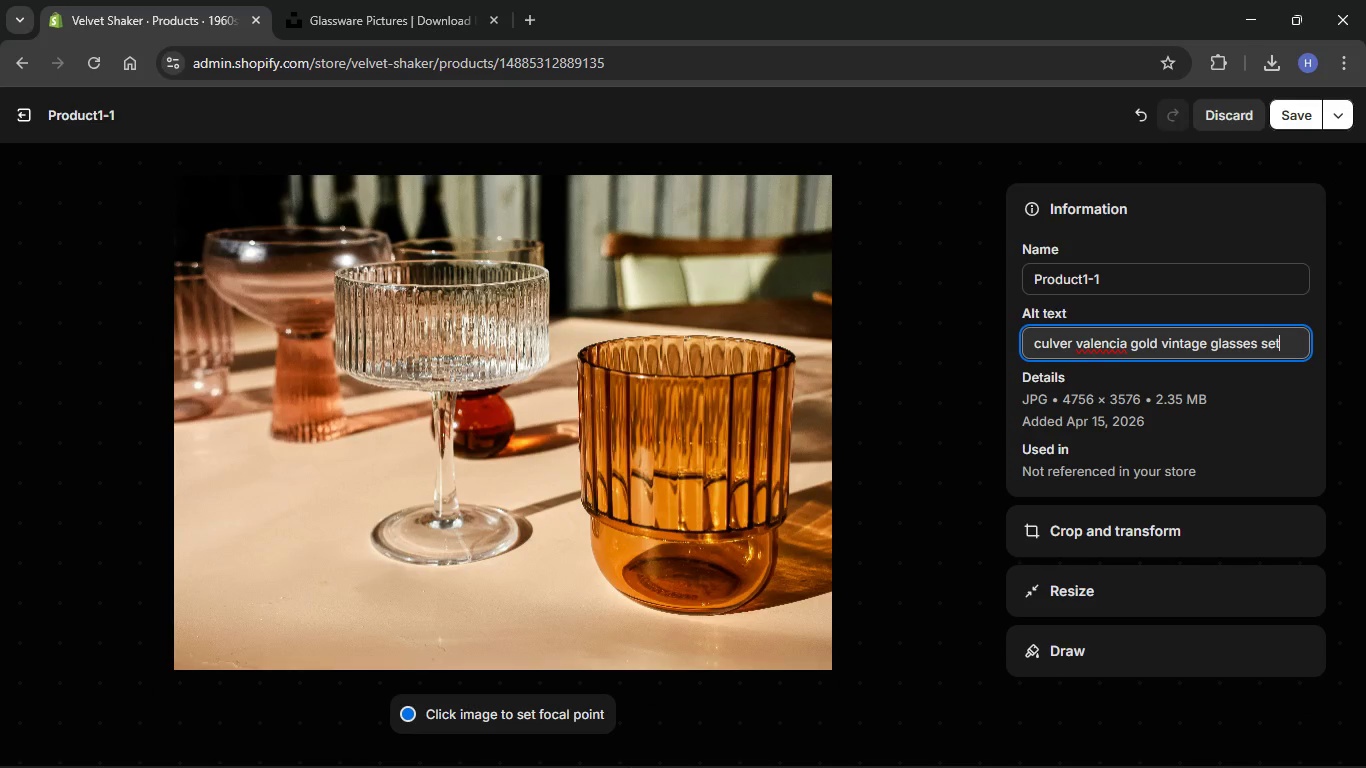 
left_click([1306, 109])
 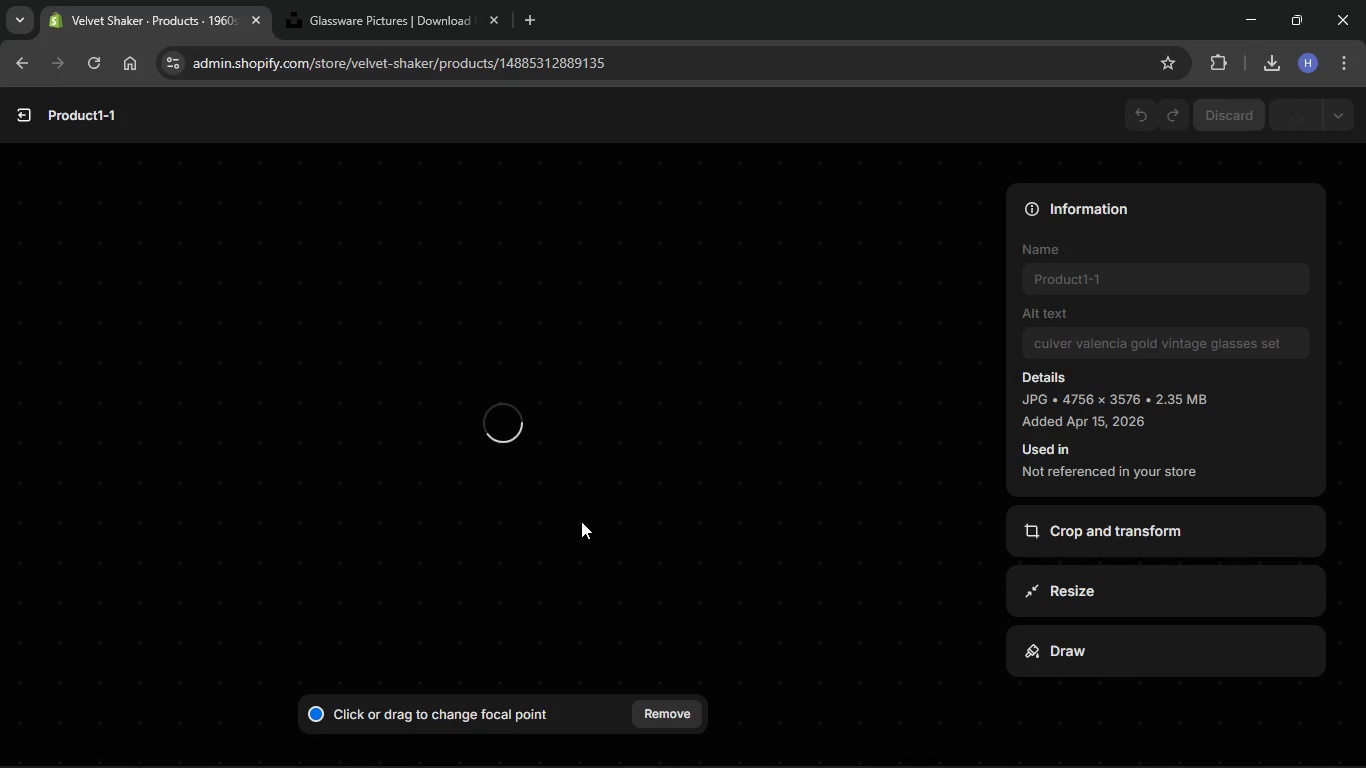 
wait(15.19)
 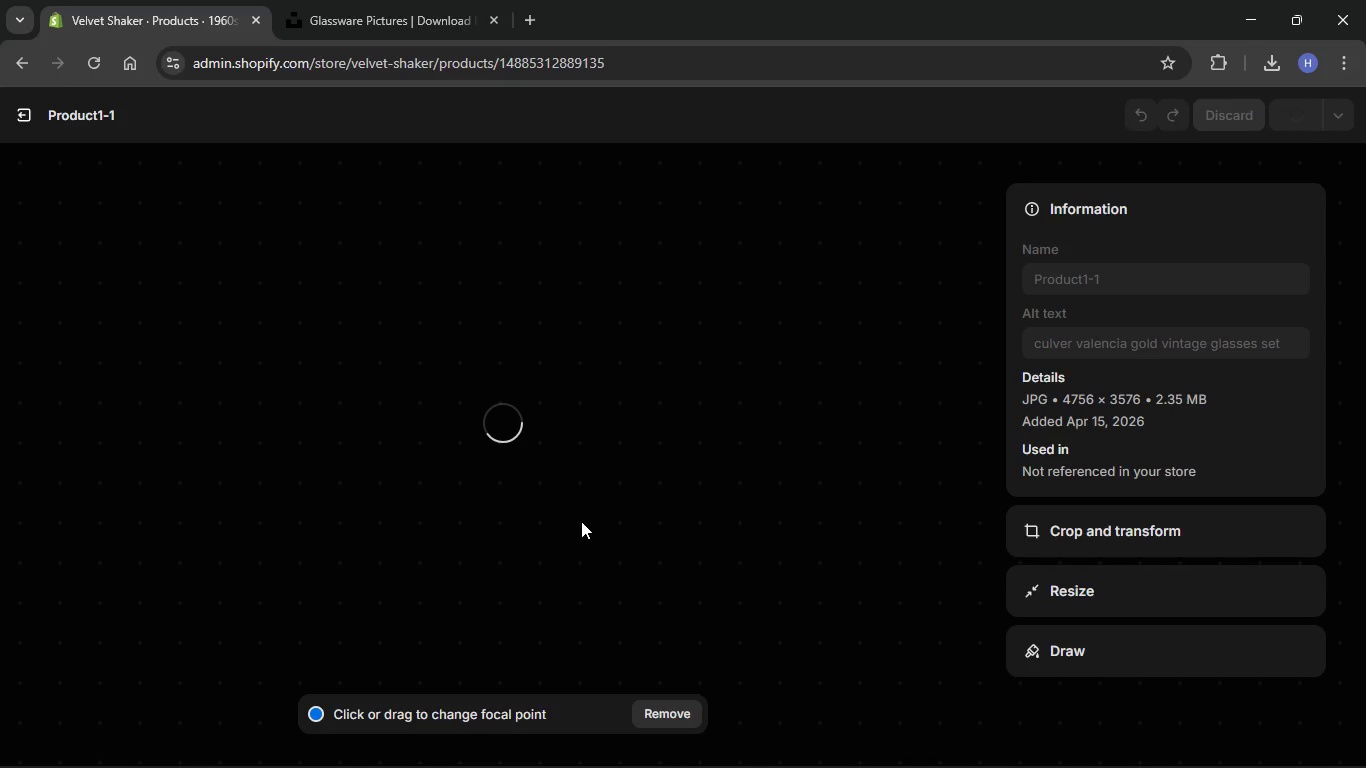 
left_click([37, 130])
 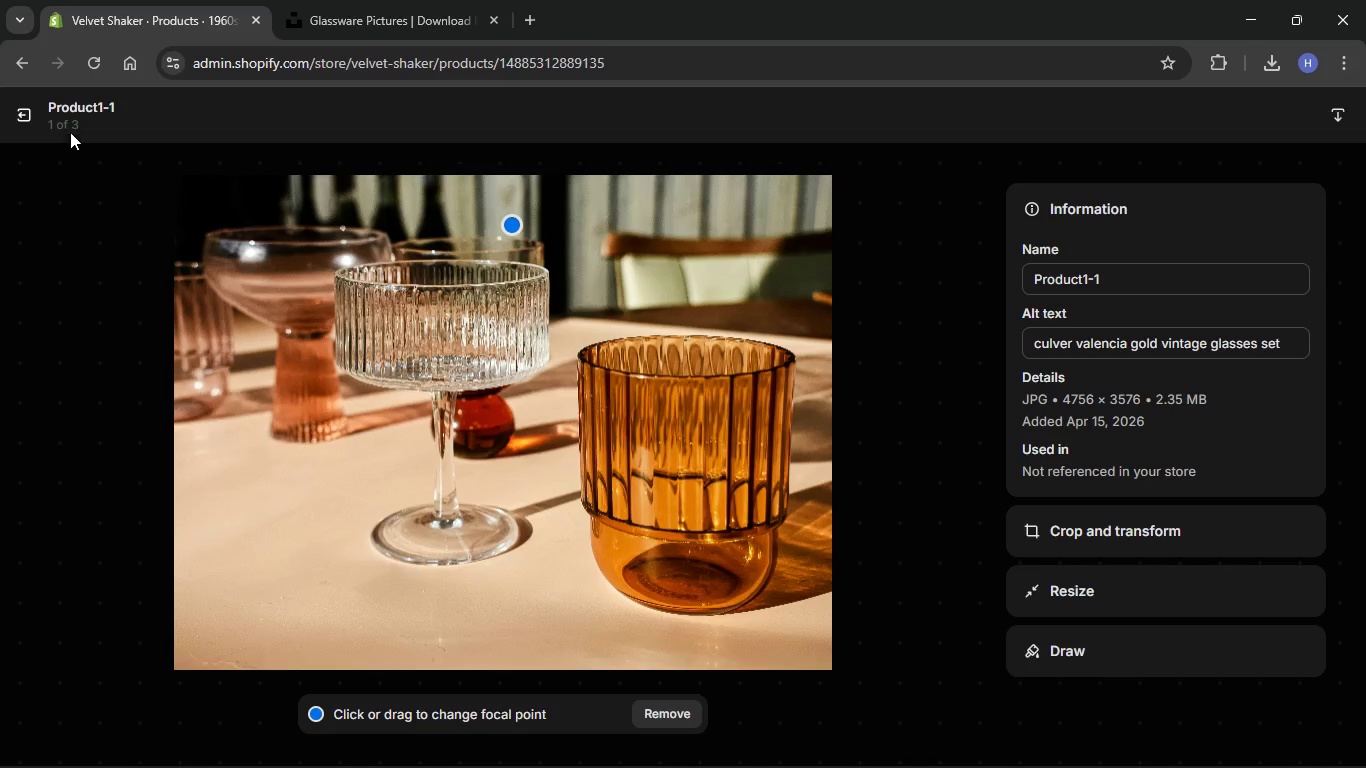 
wait(5.53)
 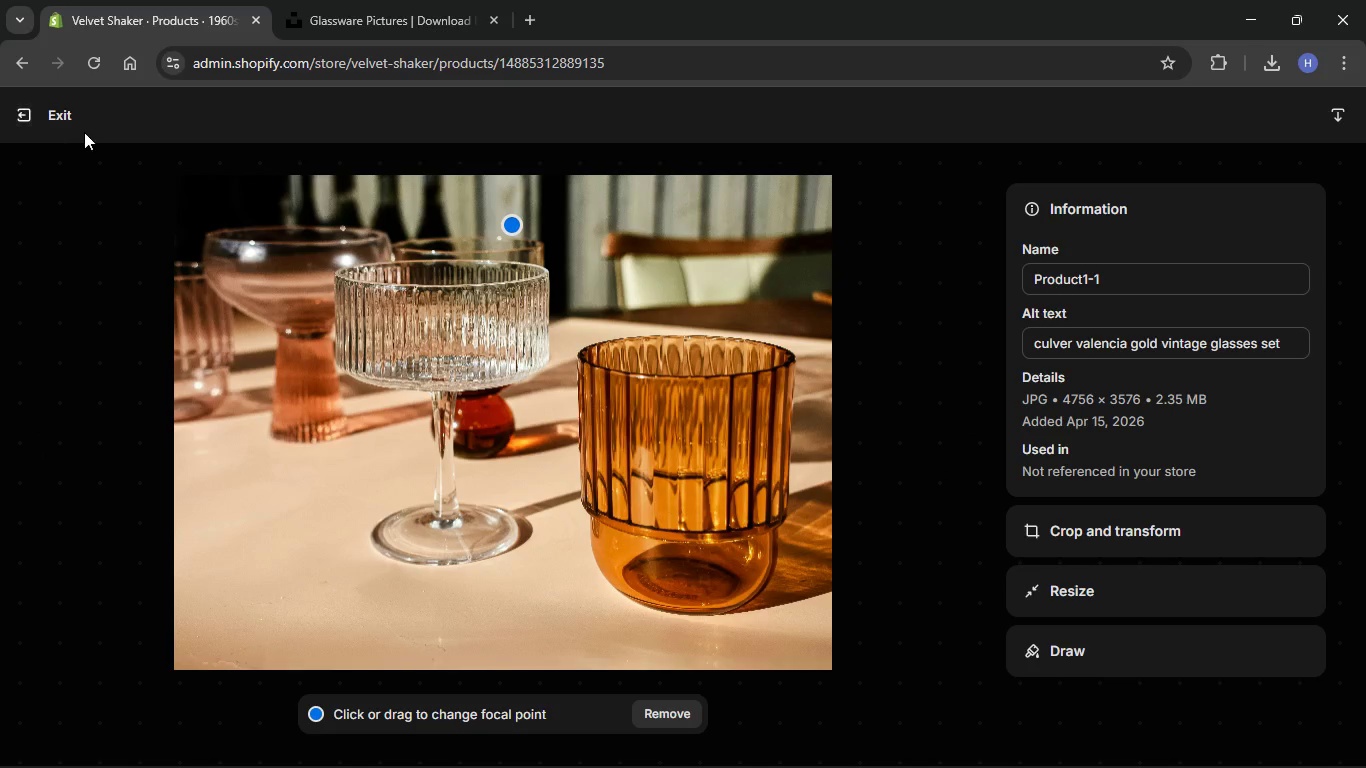 
left_click([19, 117])
 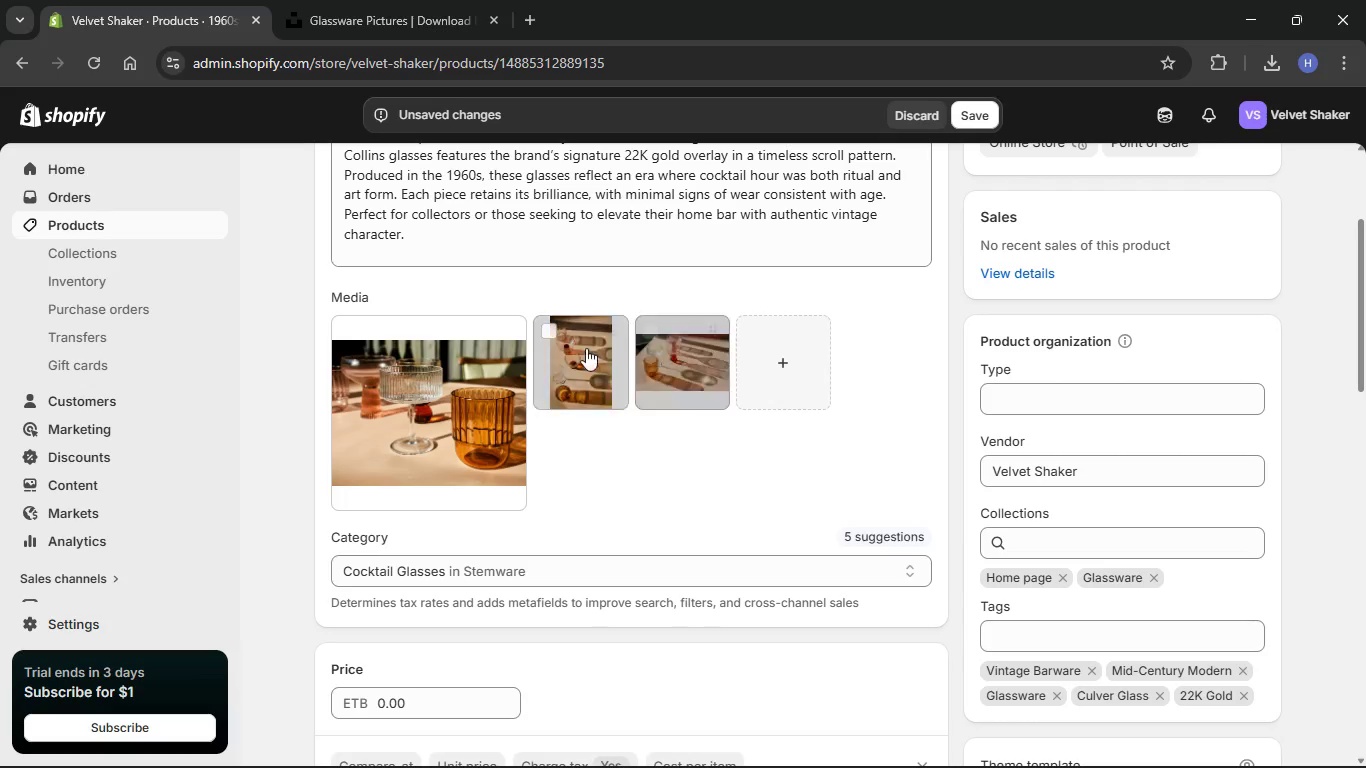 
left_click([579, 346])
 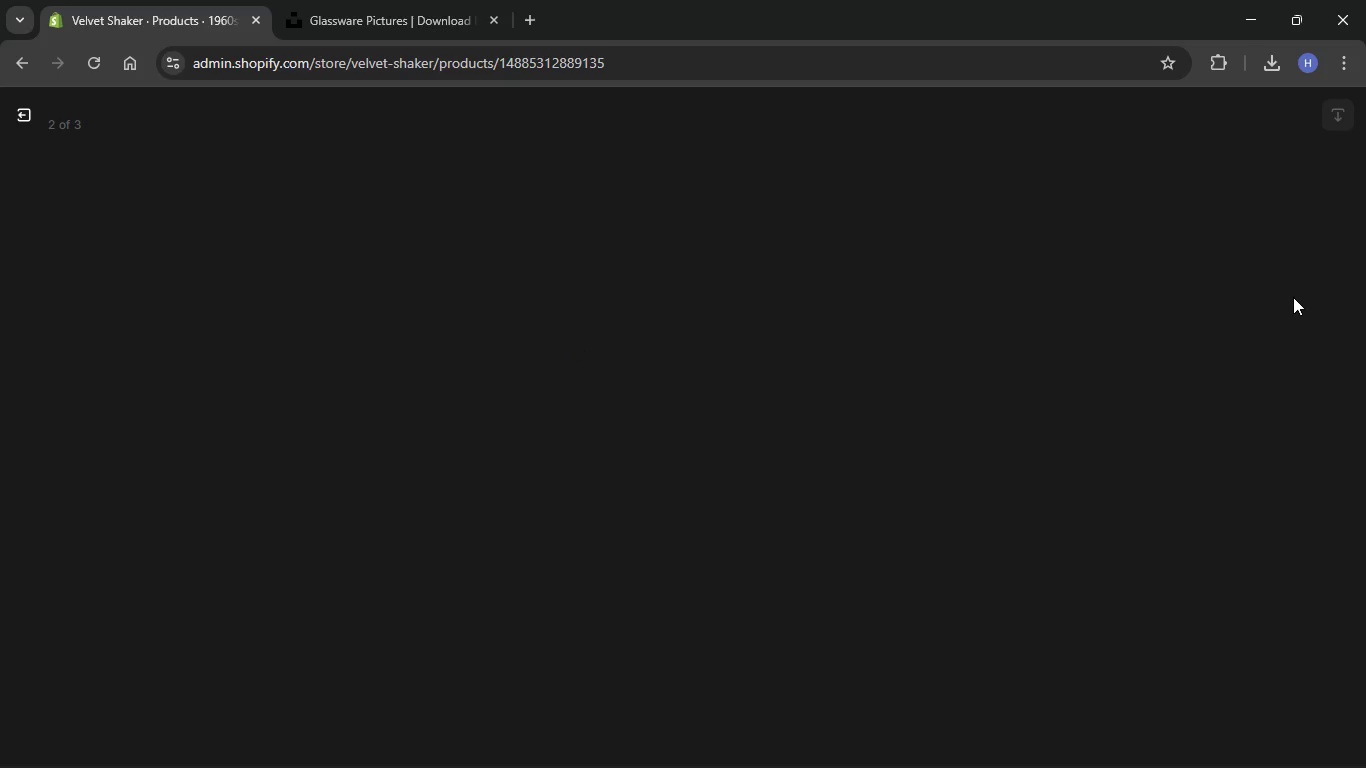 
wait(13.06)
 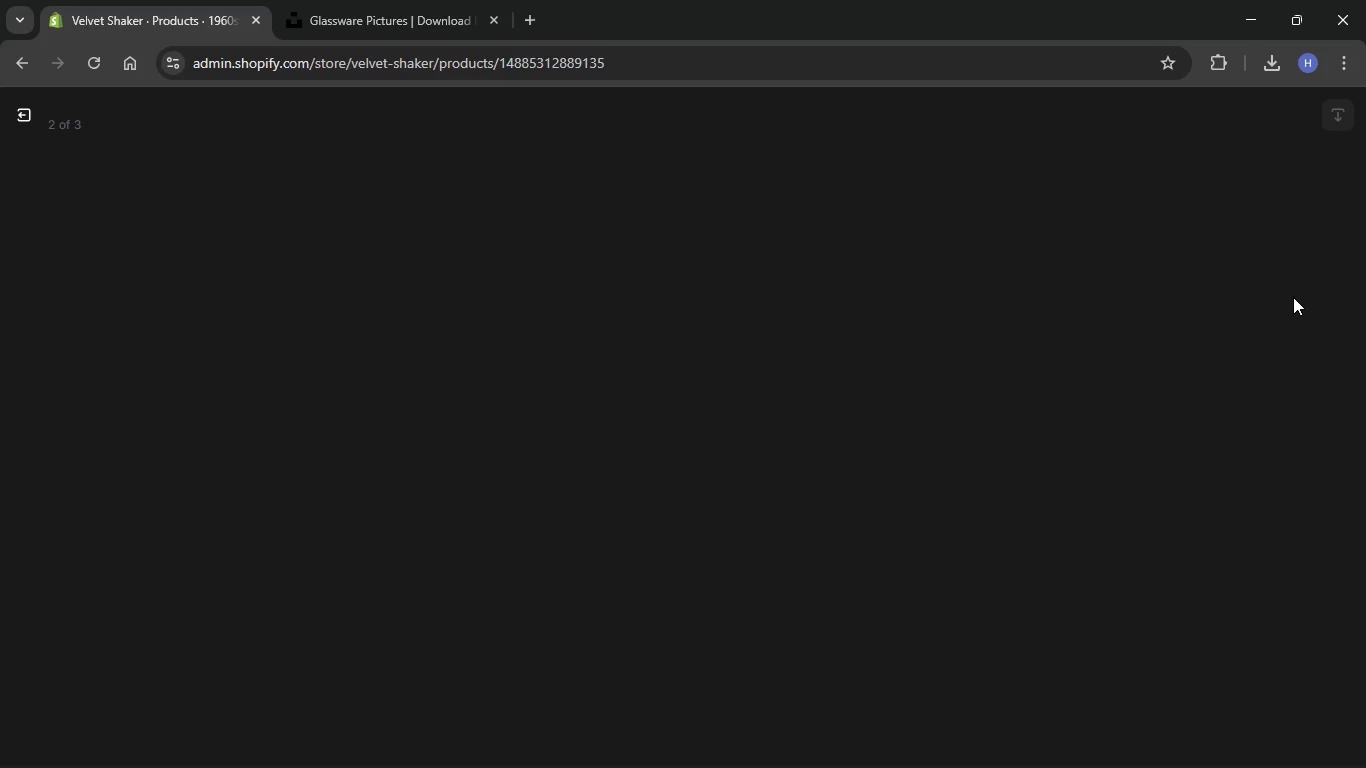 
left_click([1208, 340])
 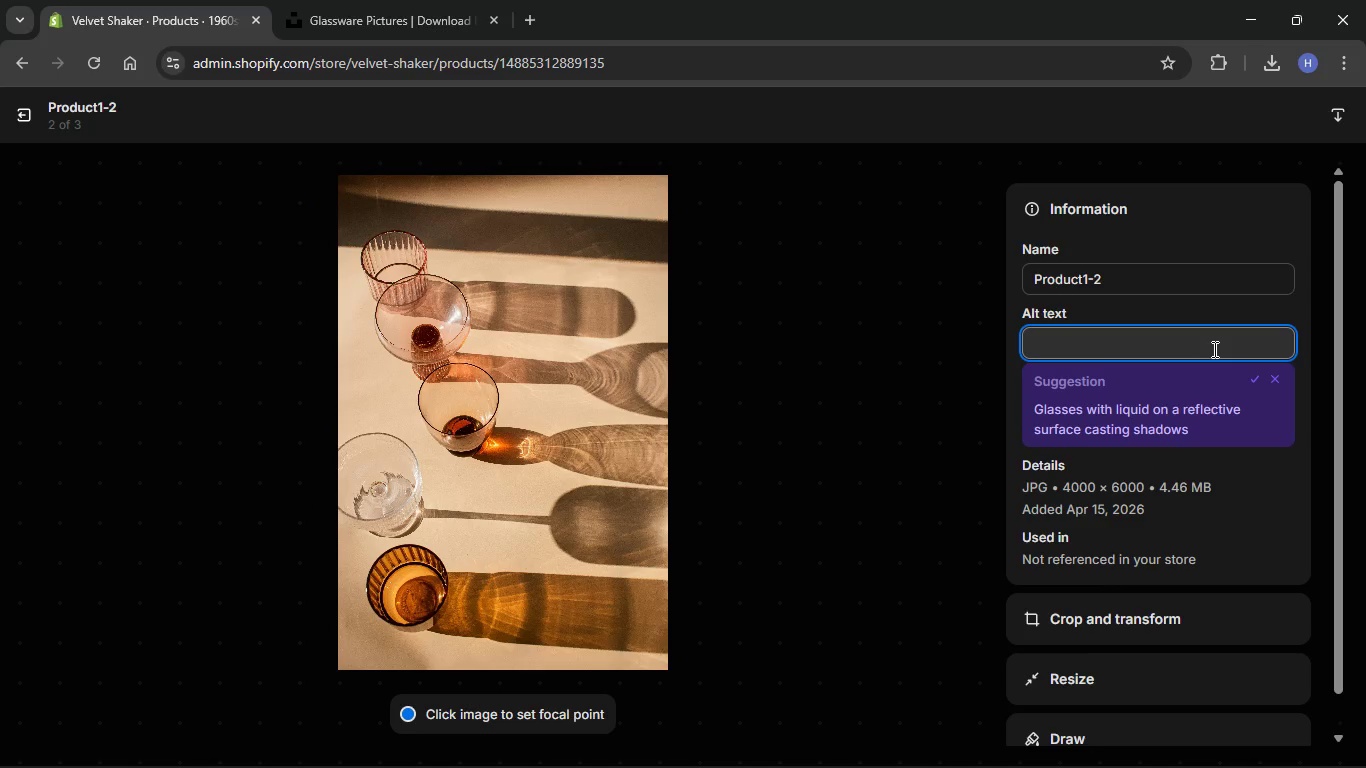 
key(Control+V)
 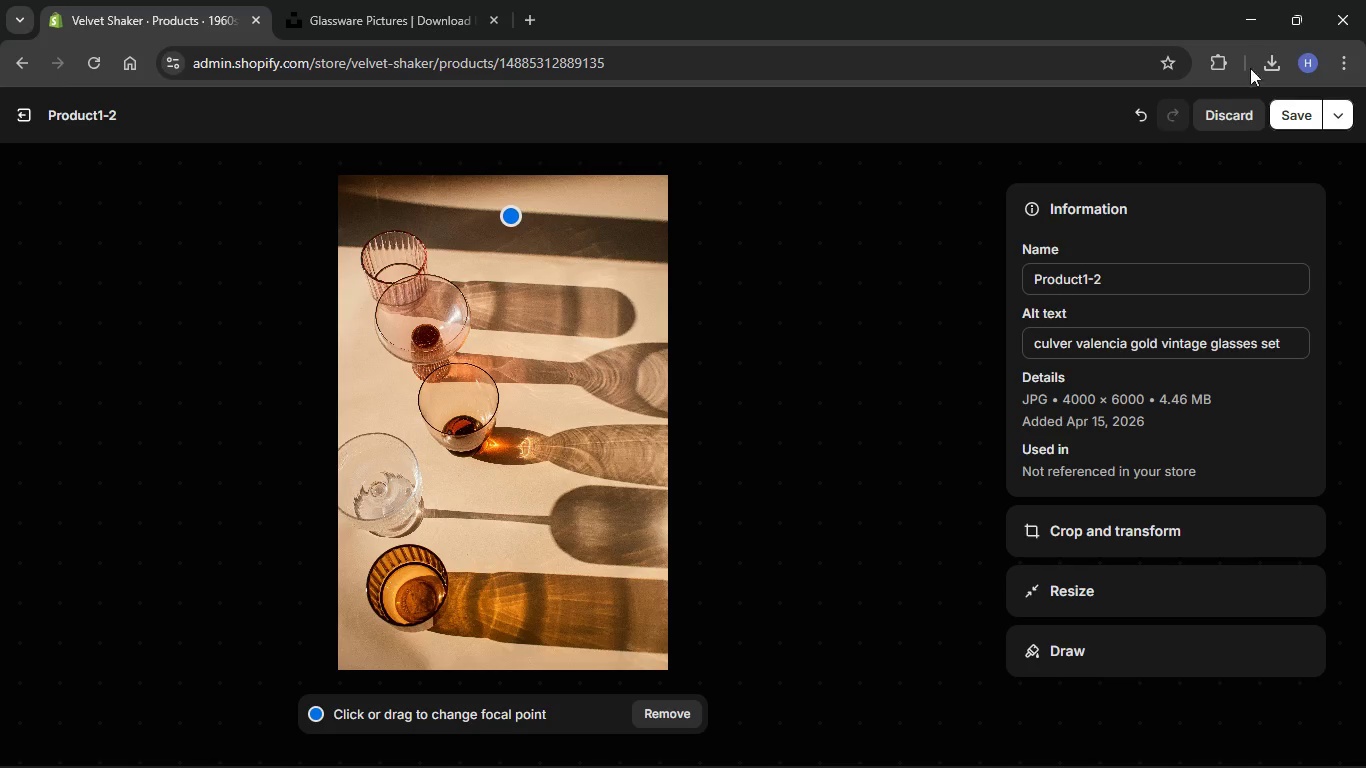 
left_click([1302, 110])
 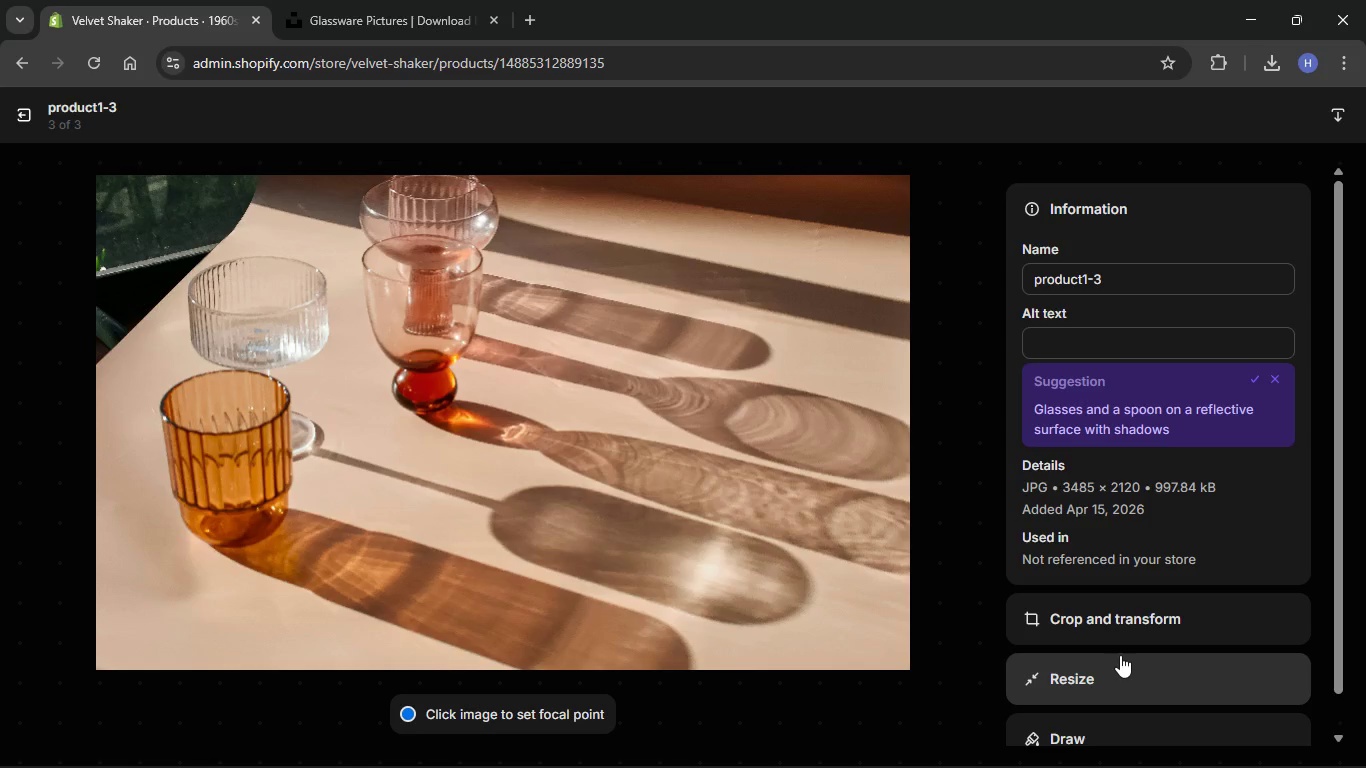 
wait(30.42)
 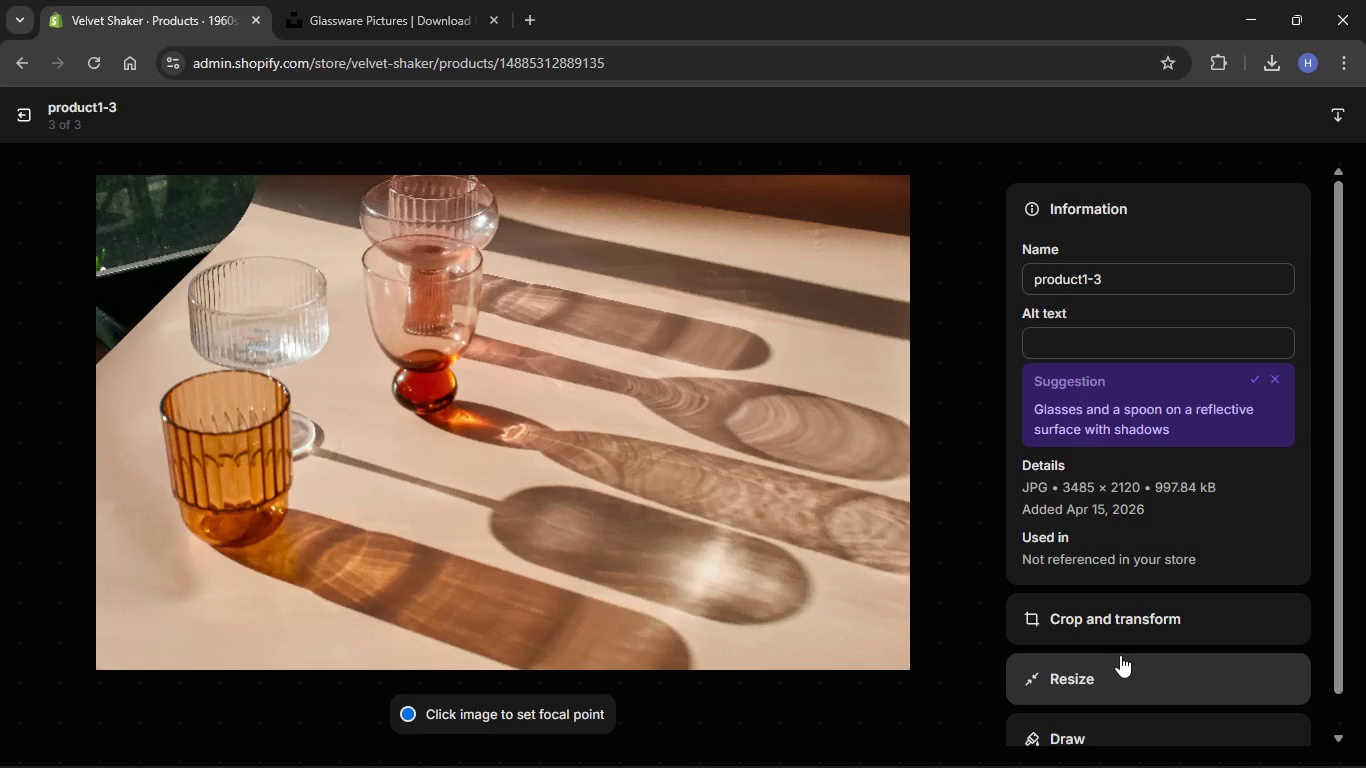 
key(Control+V)
 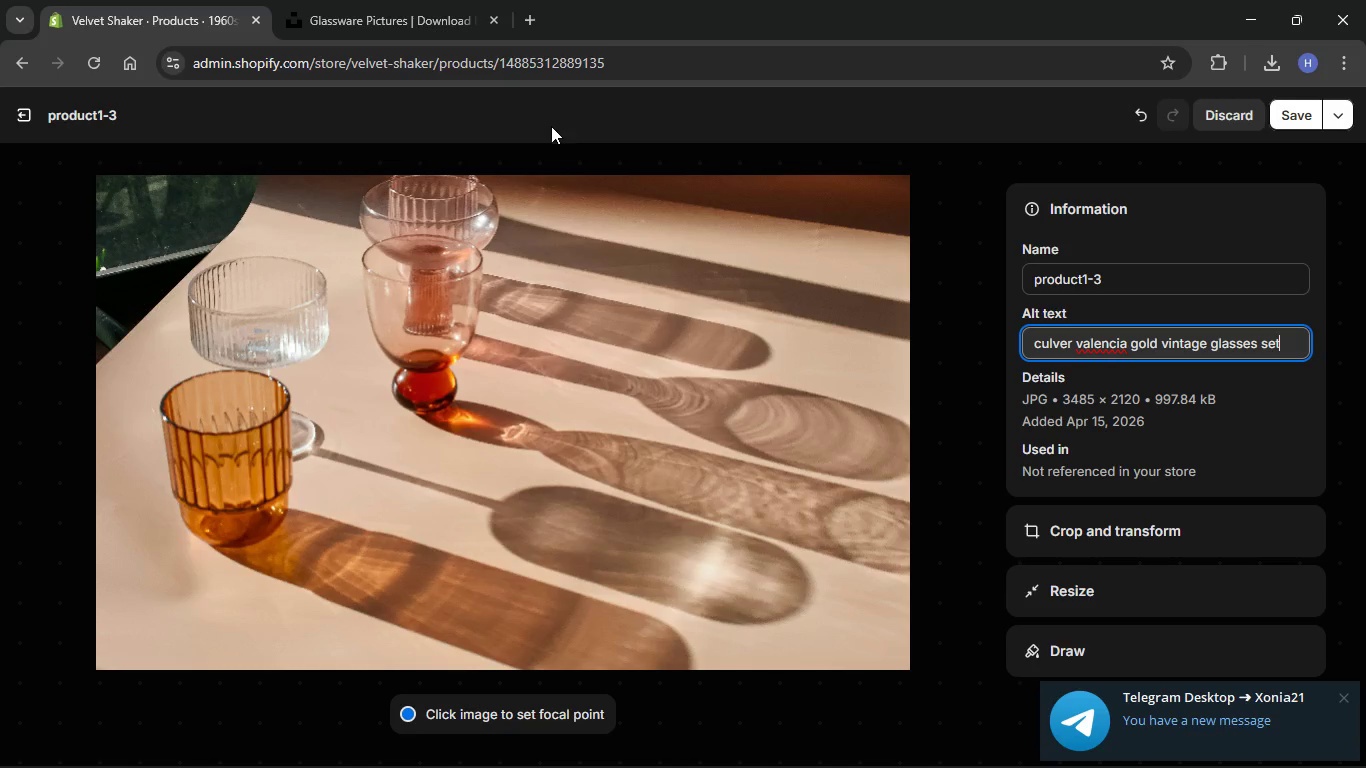 
wait(6.22)
 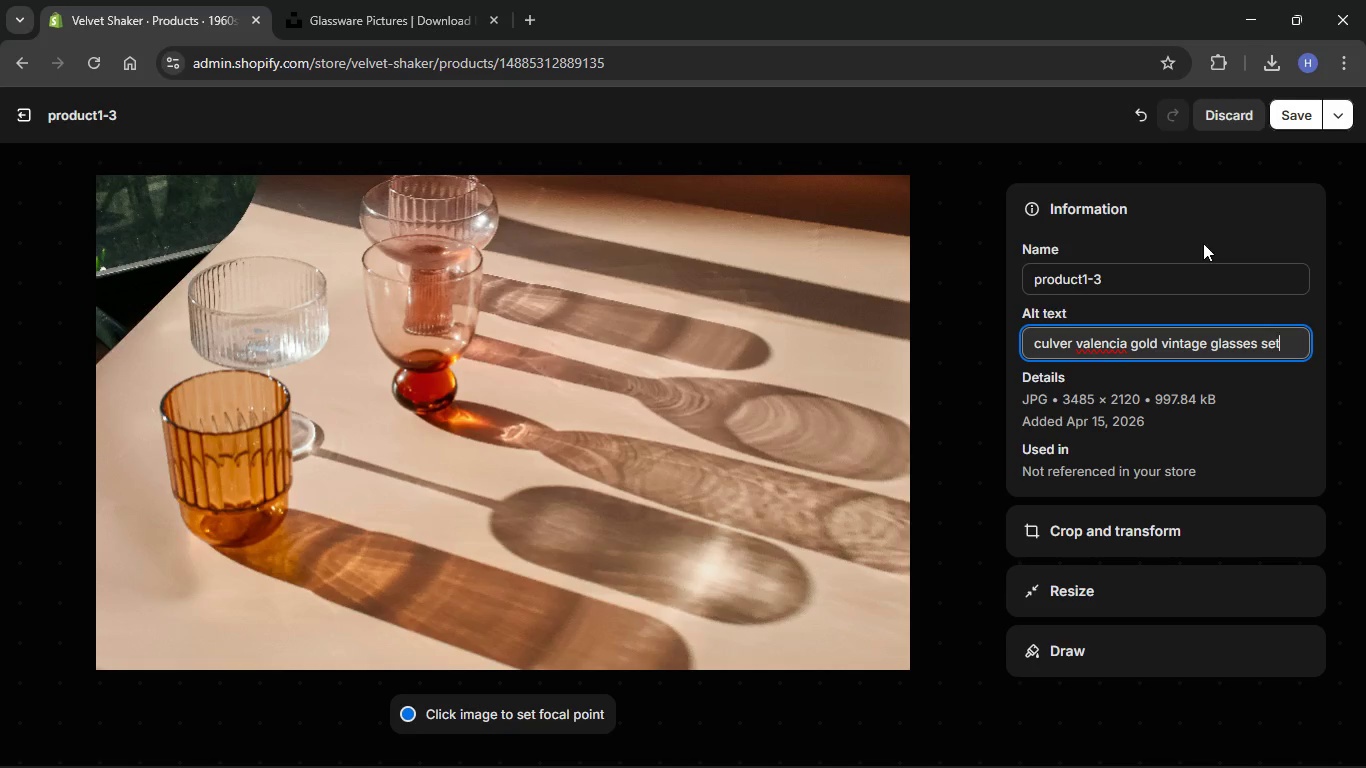 
left_click([1350, 691])
 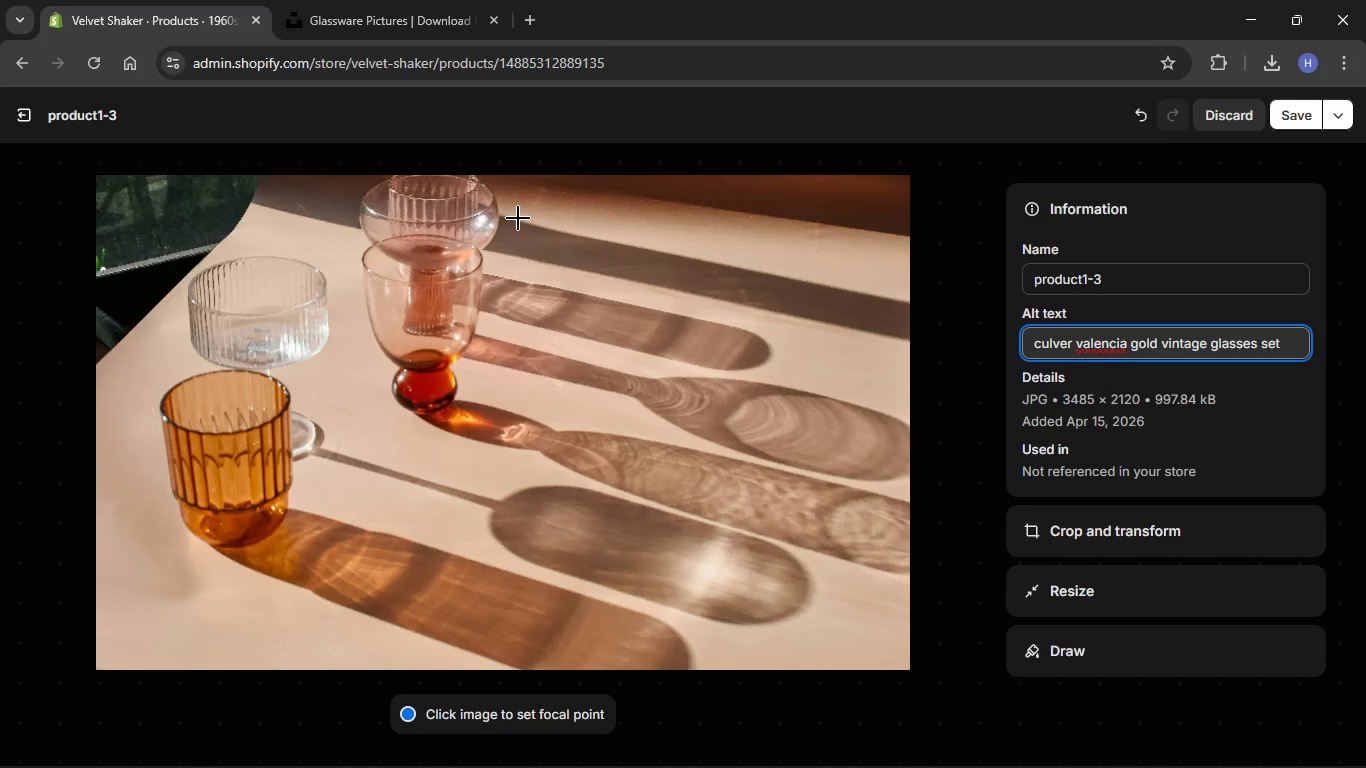 
left_click([518, 218])
 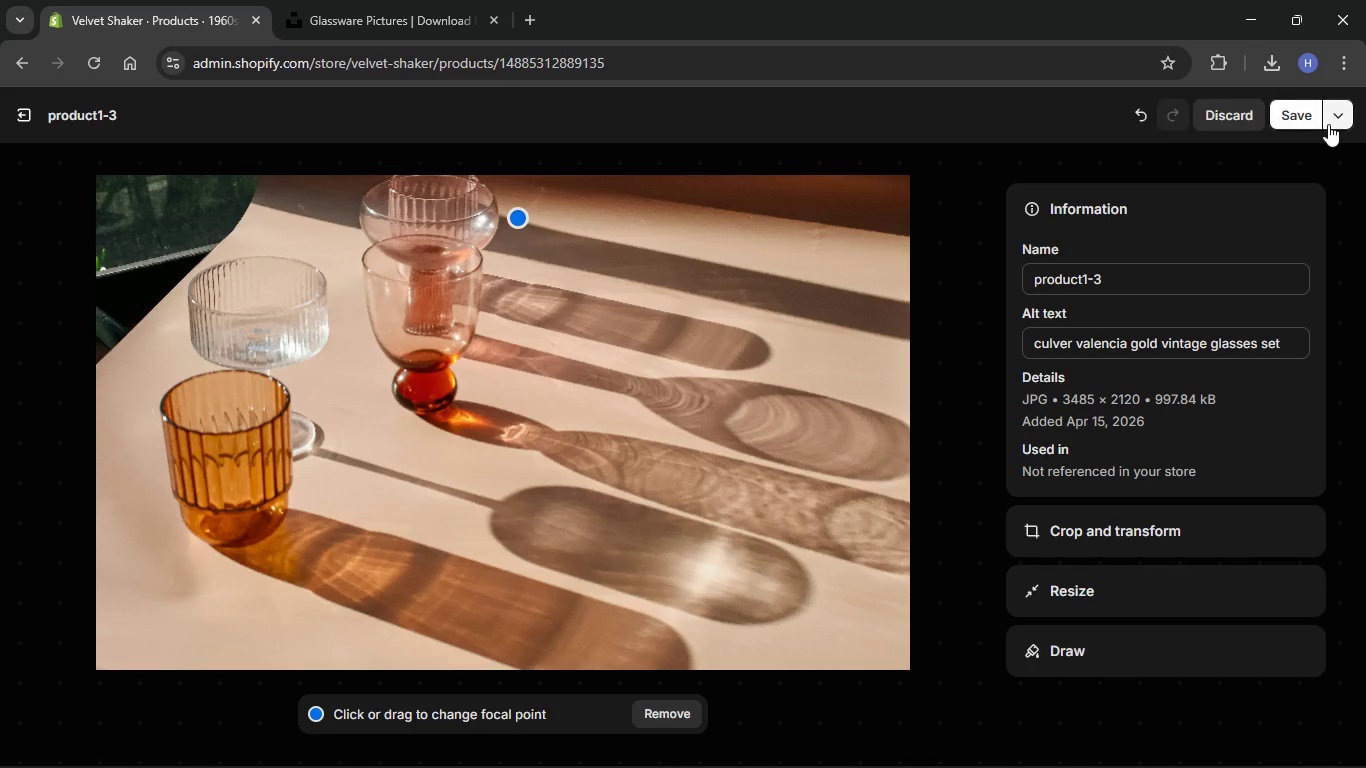 
left_click([1286, 111])
 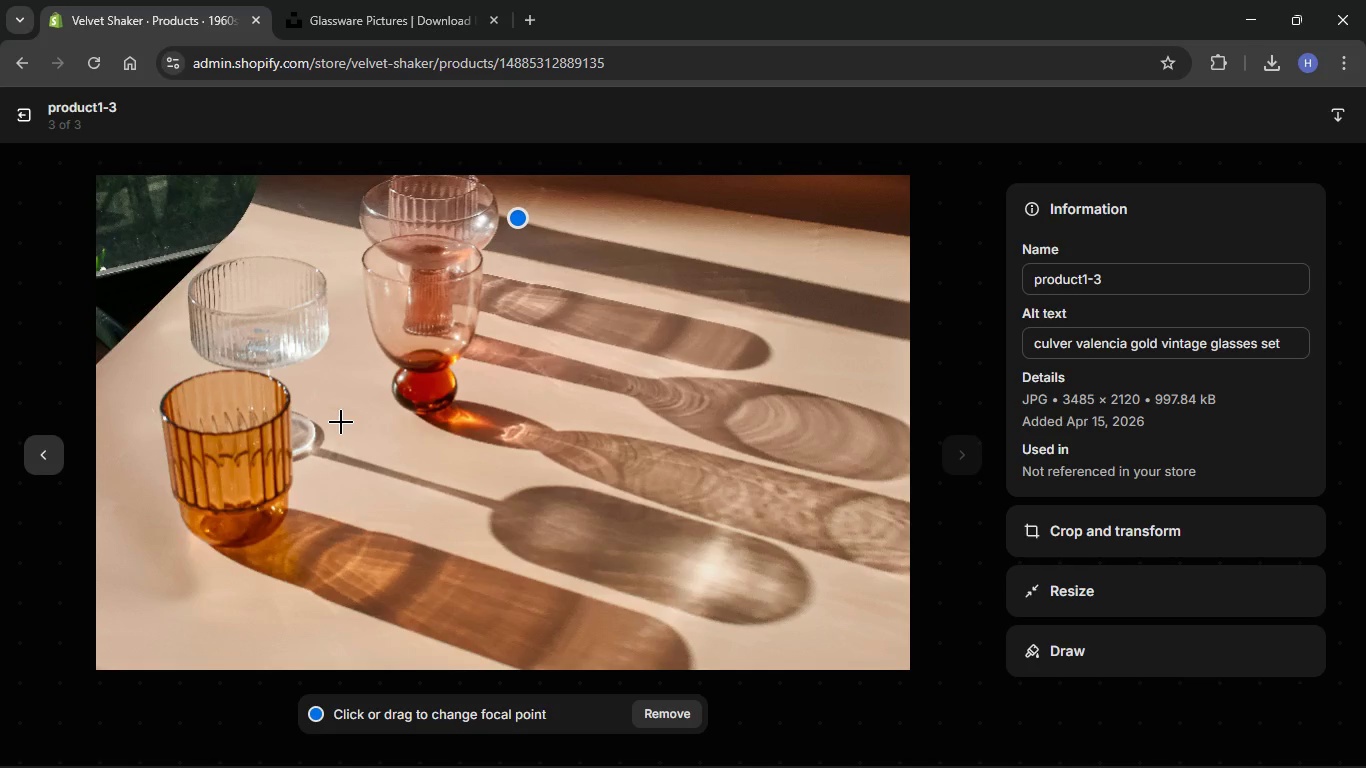 
wait(39.19)
 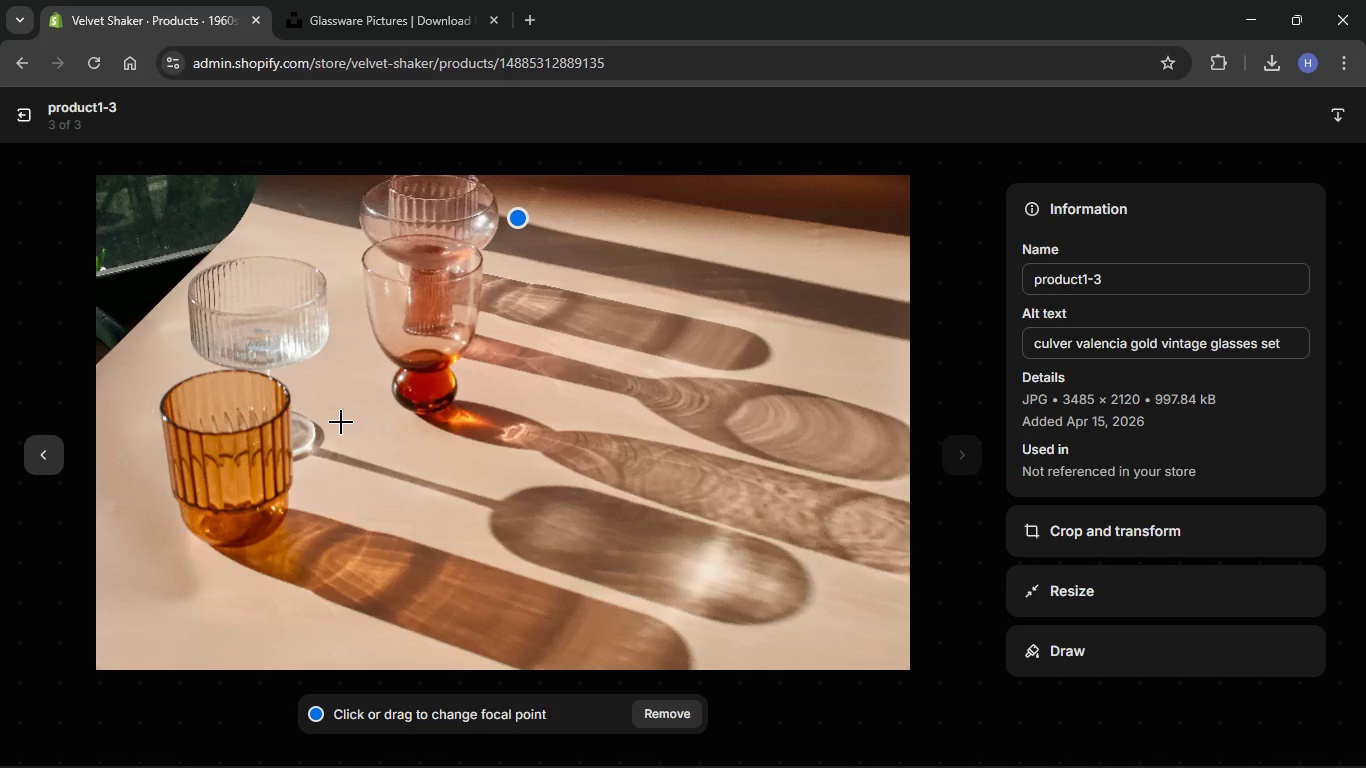 
mouse_move([50, 138])
 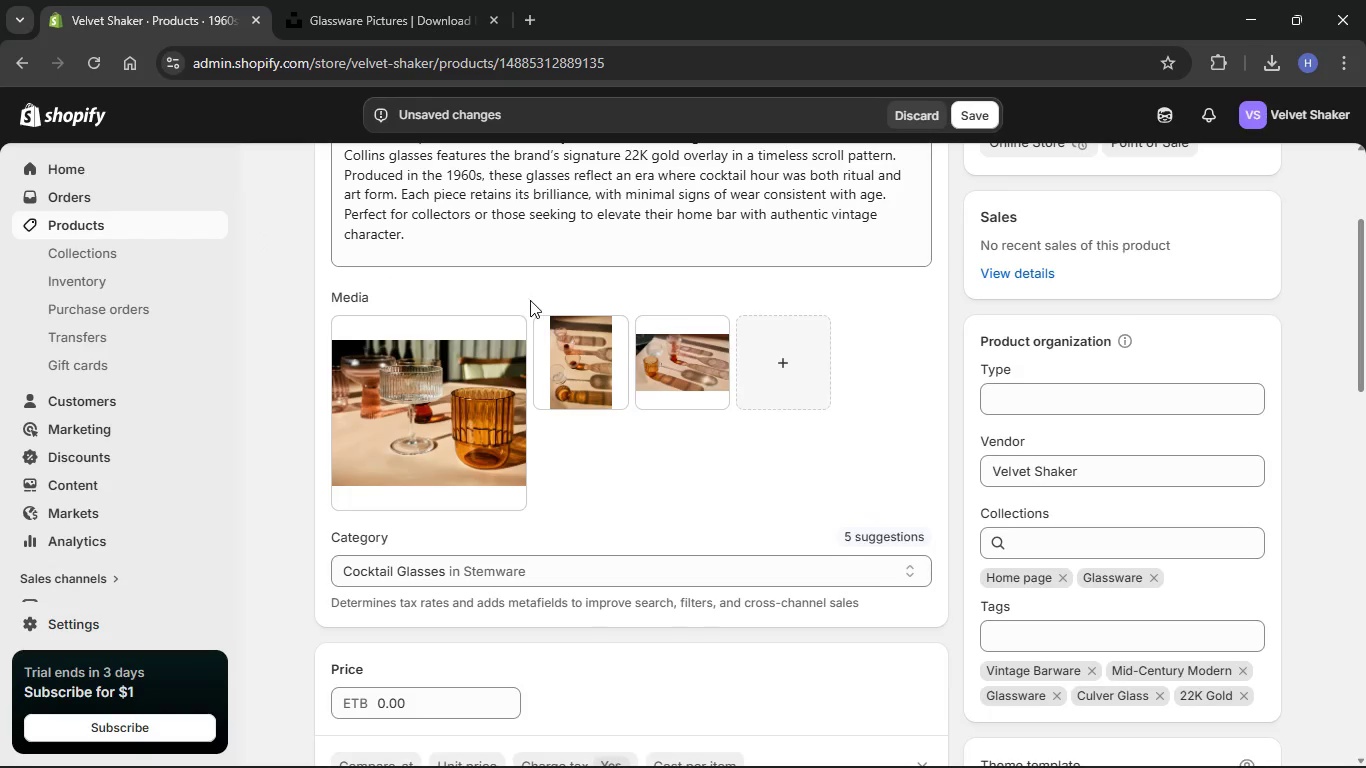 
scroll: coordinate [533, 303], scroll_direction: up, amount: 7.0
 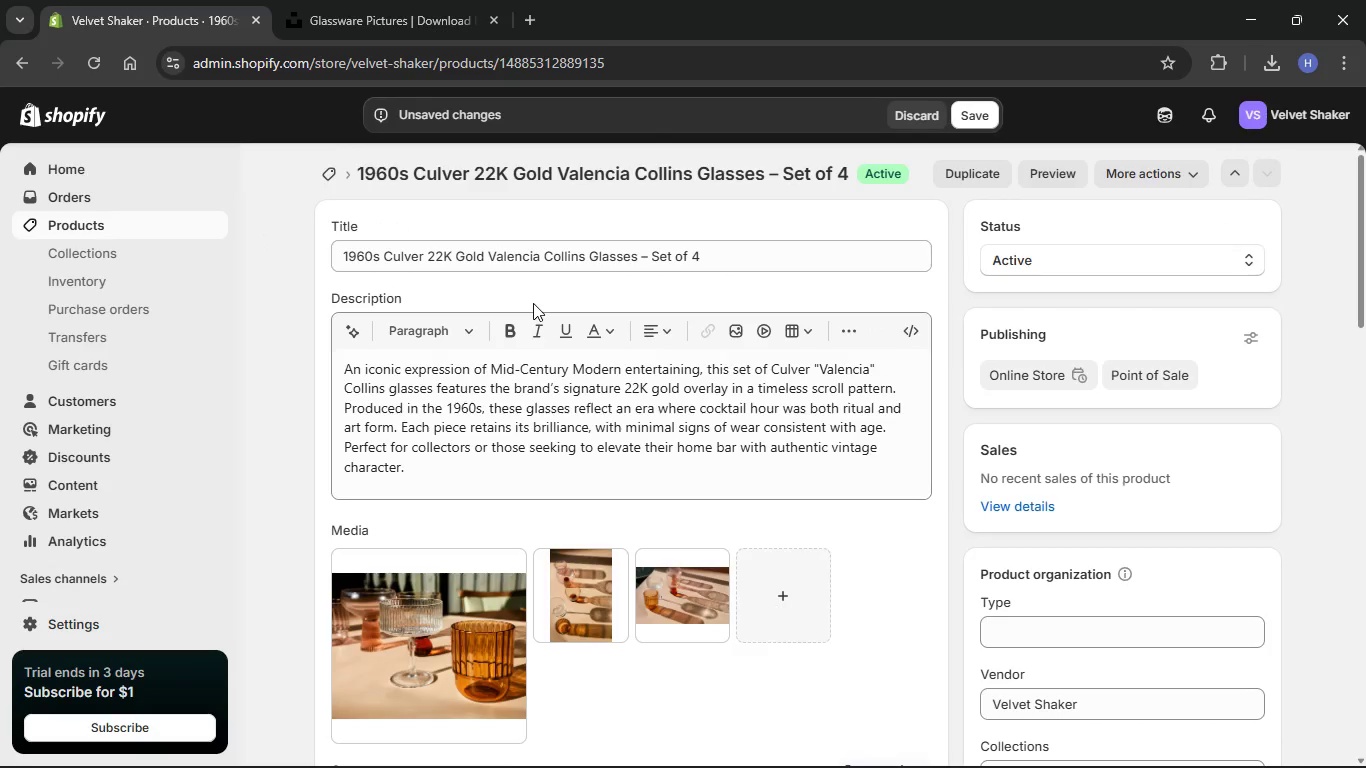 
scroll: coordinate [533, 303], scroll_direction: down, amount: 17.0
 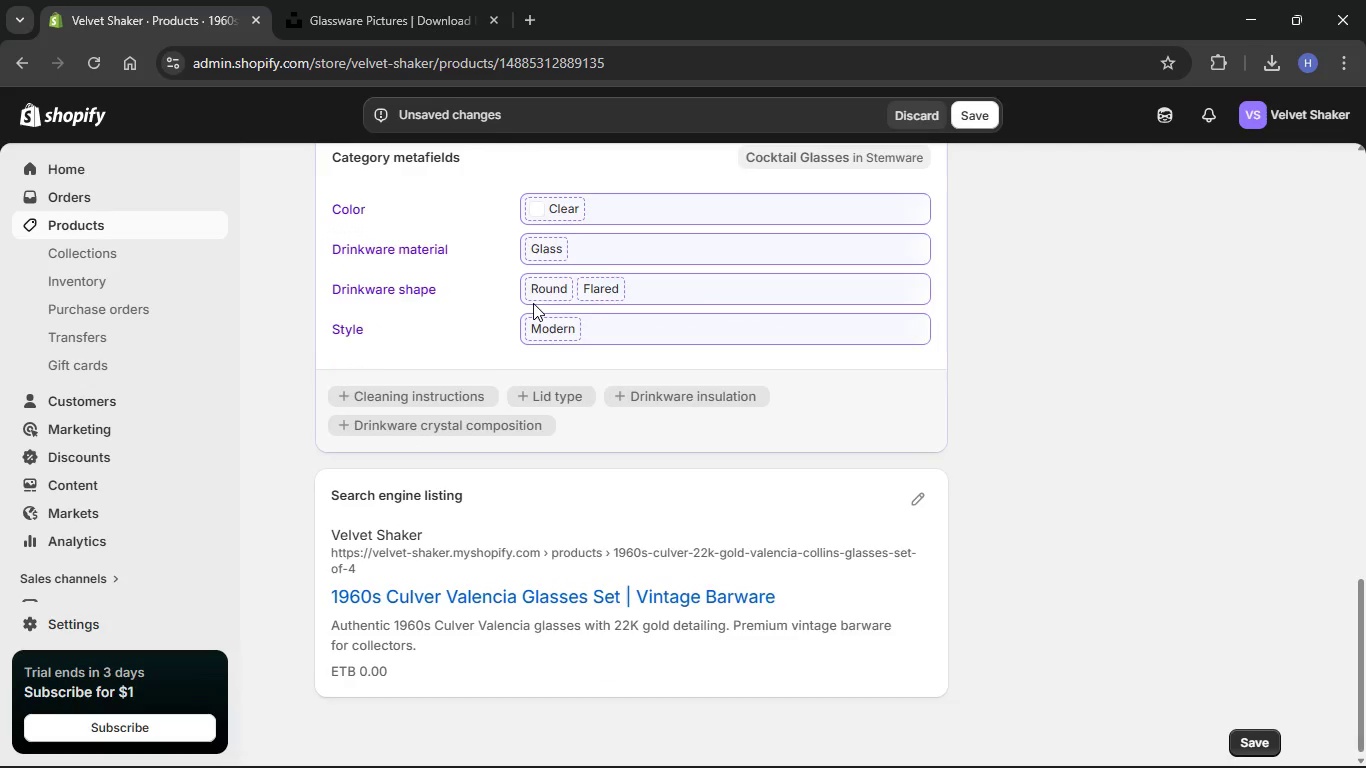 
scroll: coordinate [534, 303], scroll_direction: up, amount: 10.0
 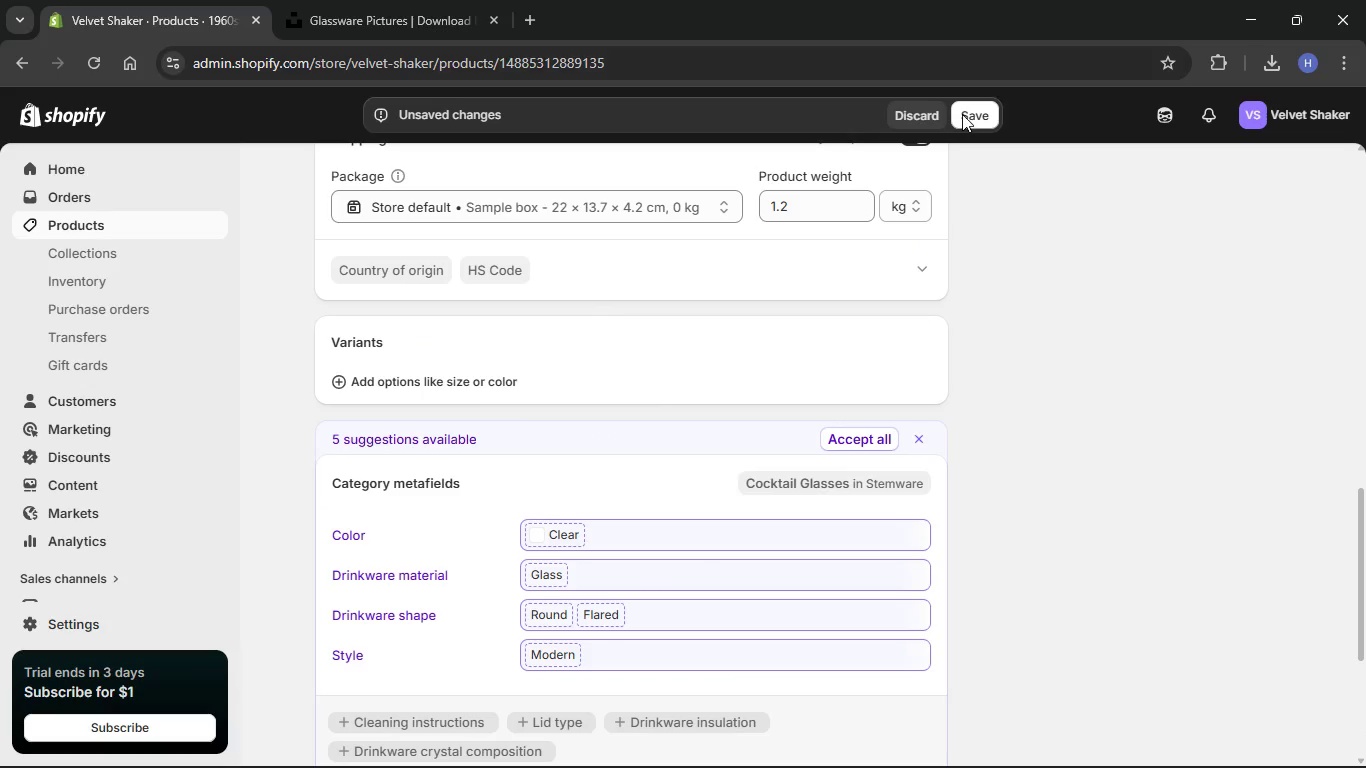 
left_click([965, 117])
 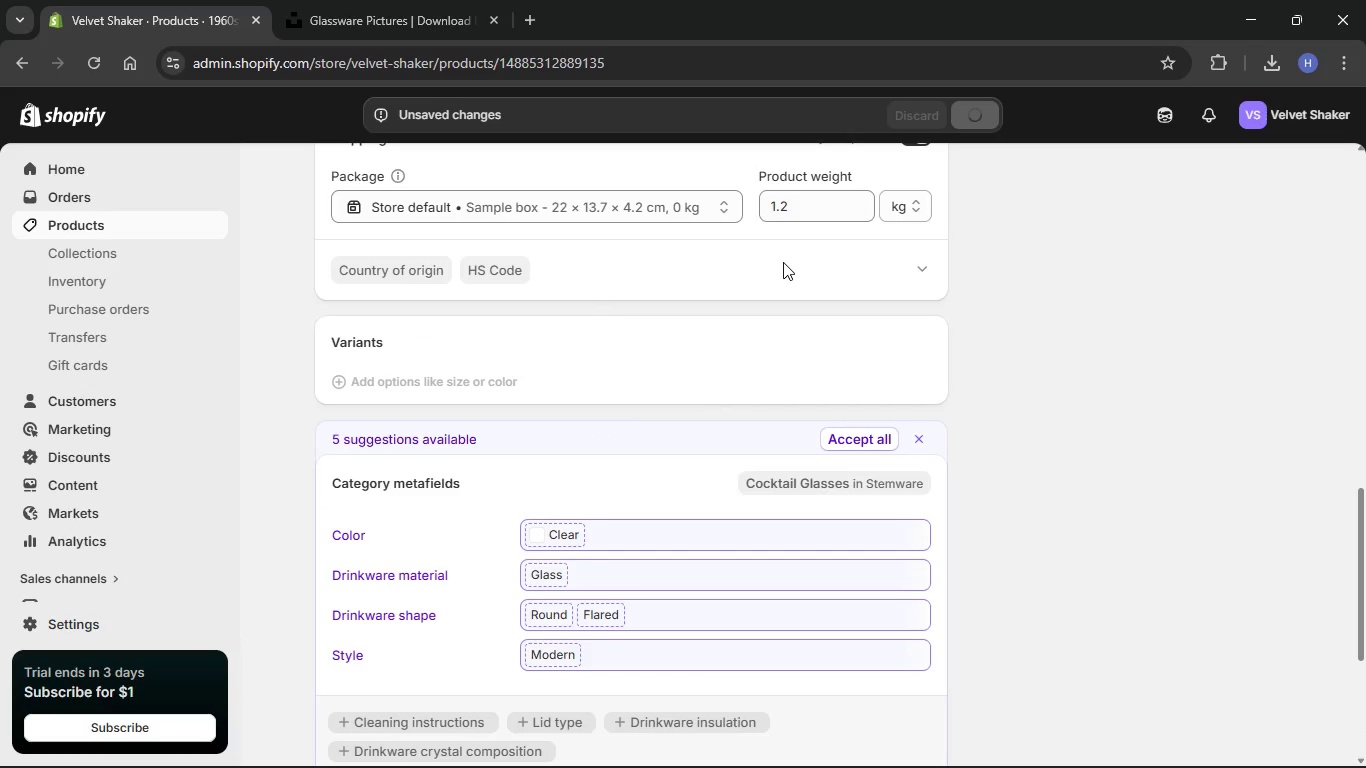 
wait(5.36)
 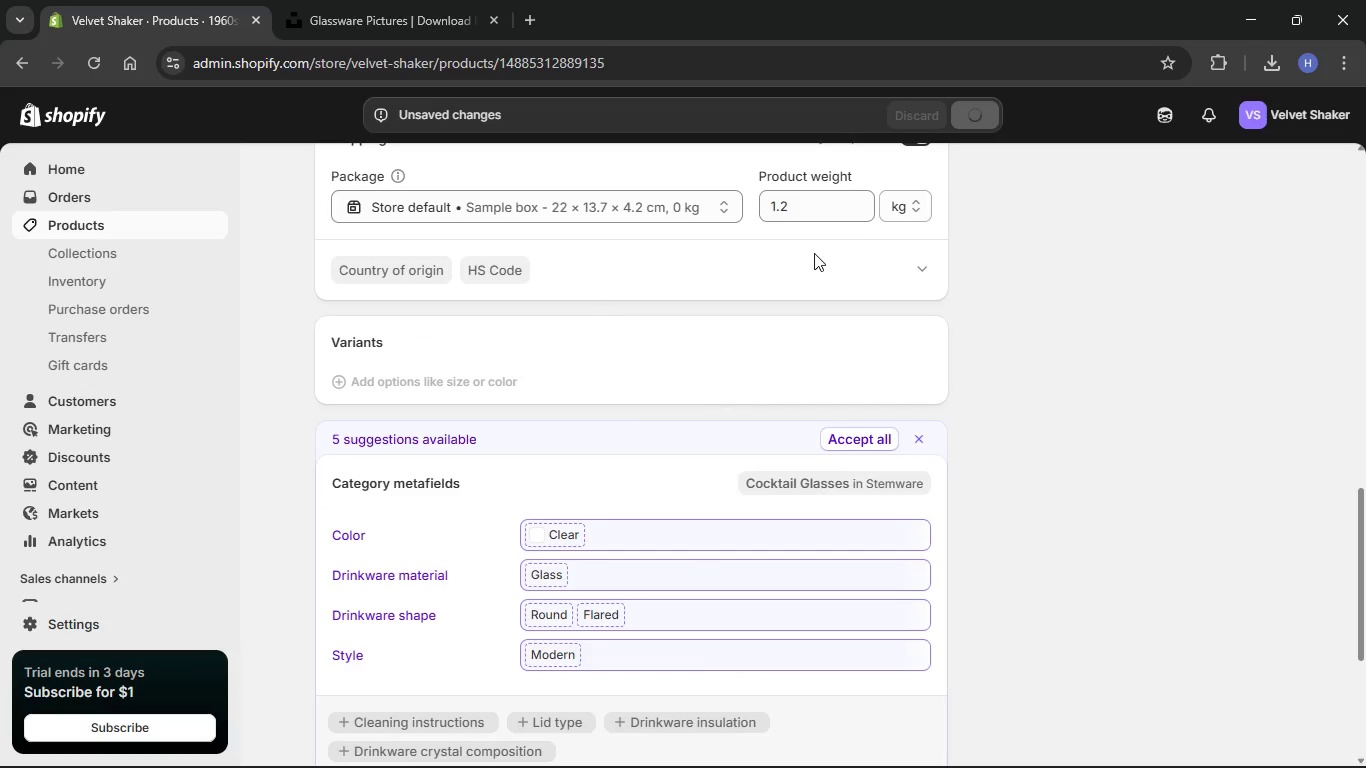 
left_click([846, 744])
 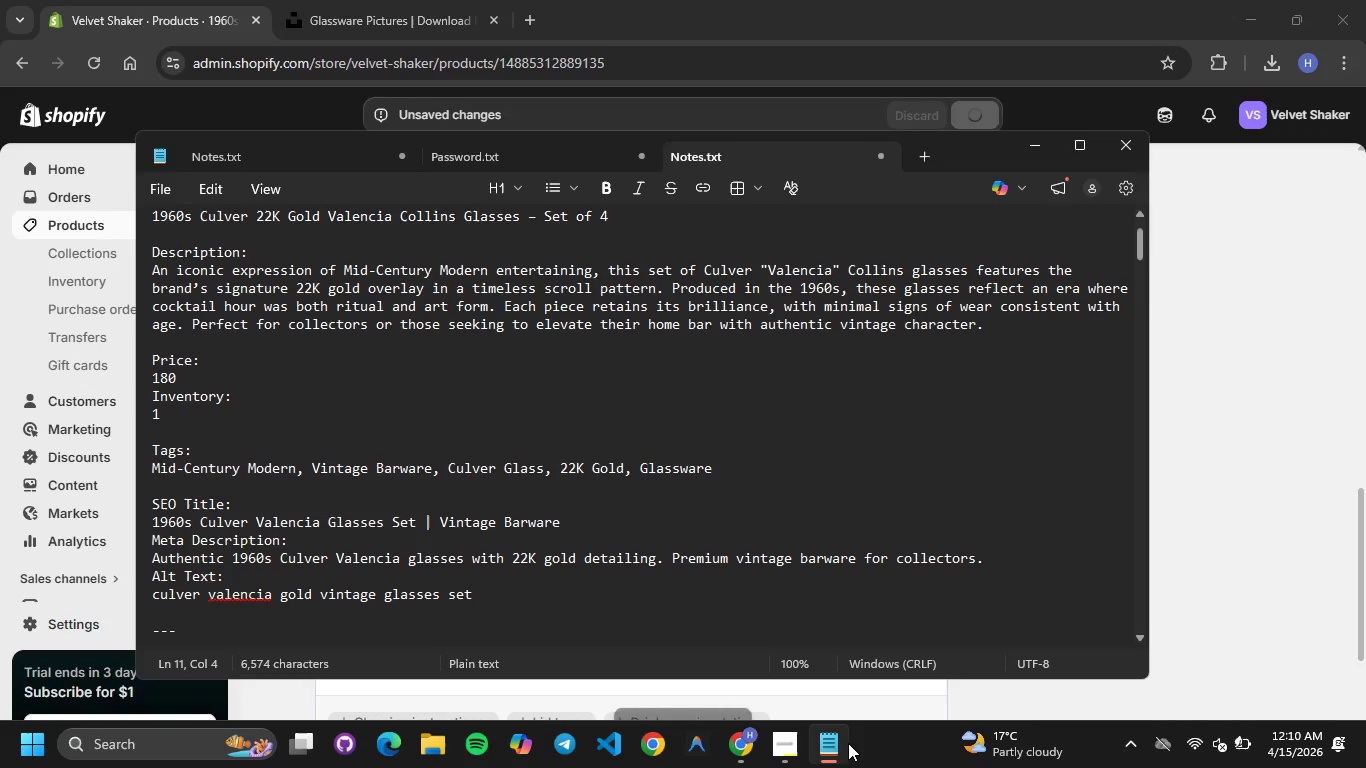 
left_click([849, 743])
 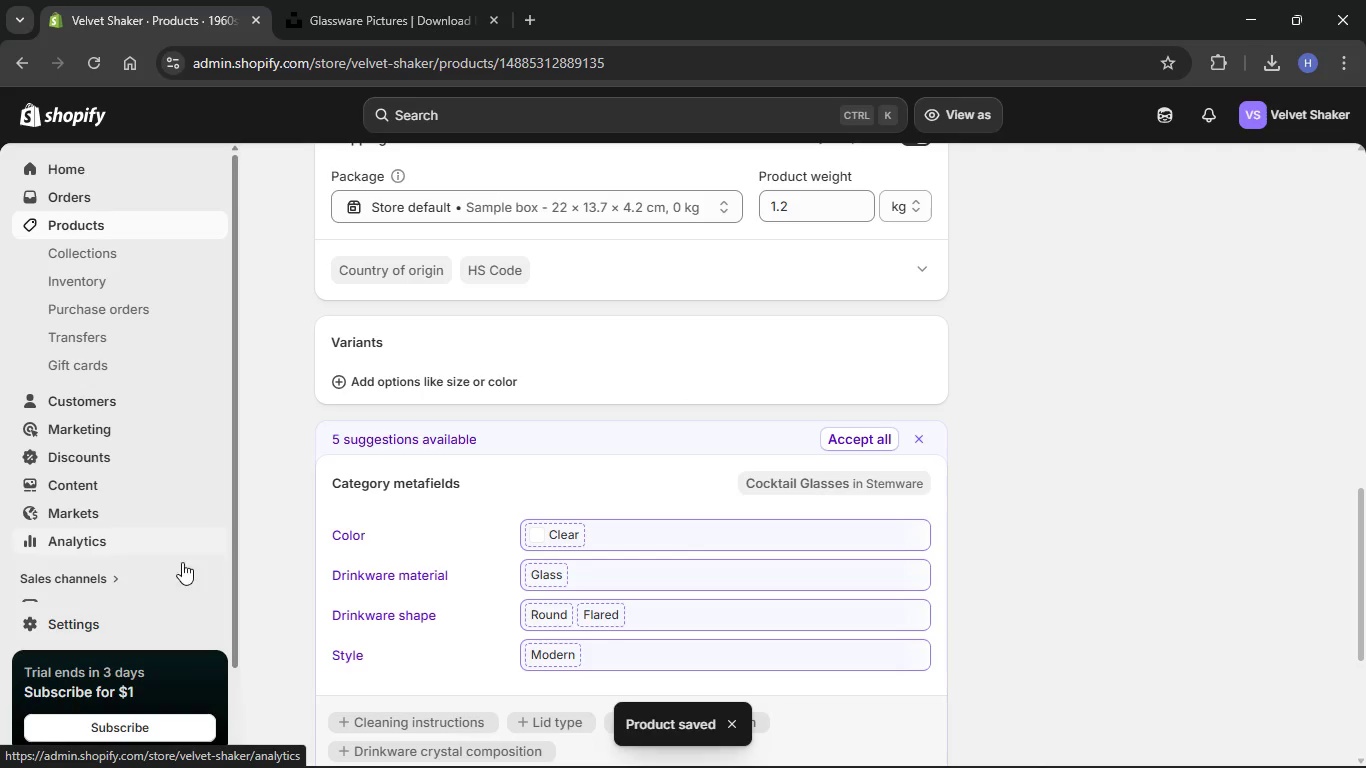 
scroll: coordinate [154, 590], scroll_direction: down, amount: 3.0
 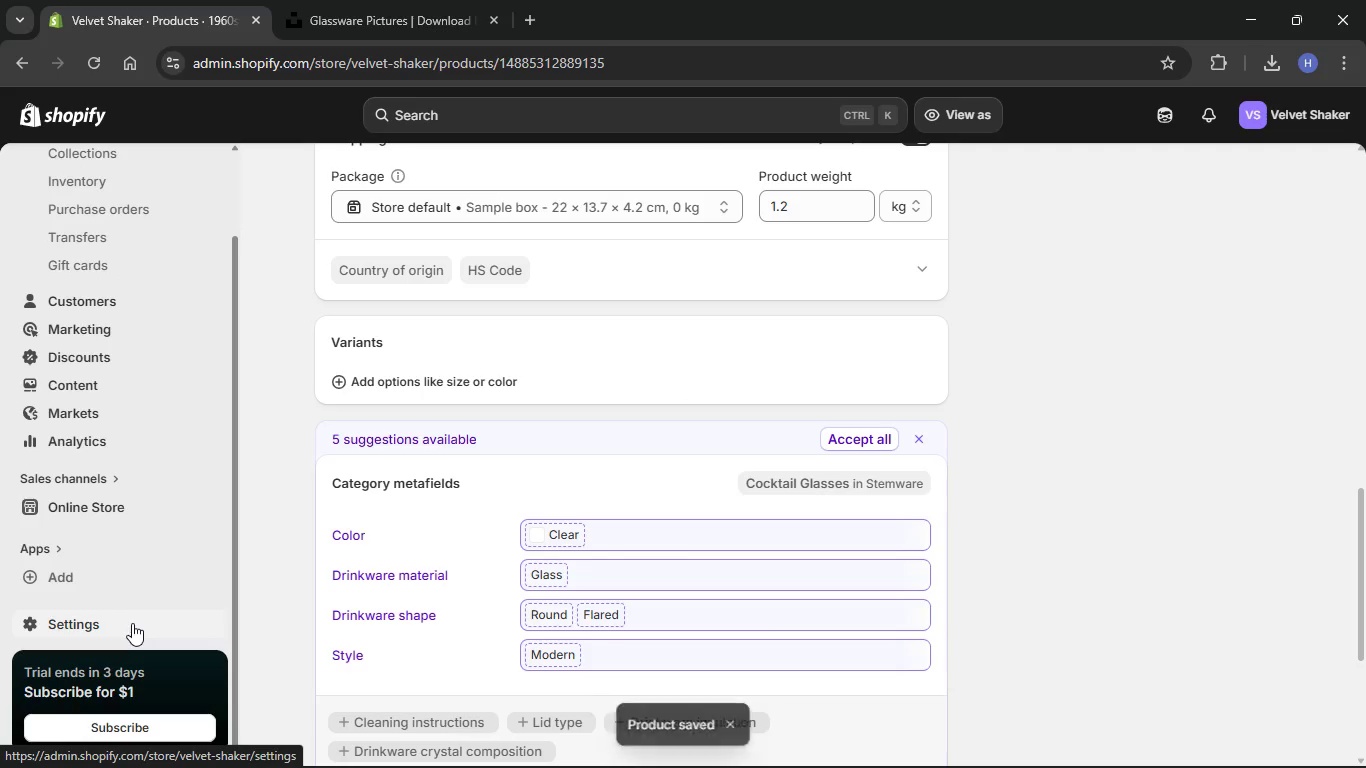 
left_click([132, 623])
 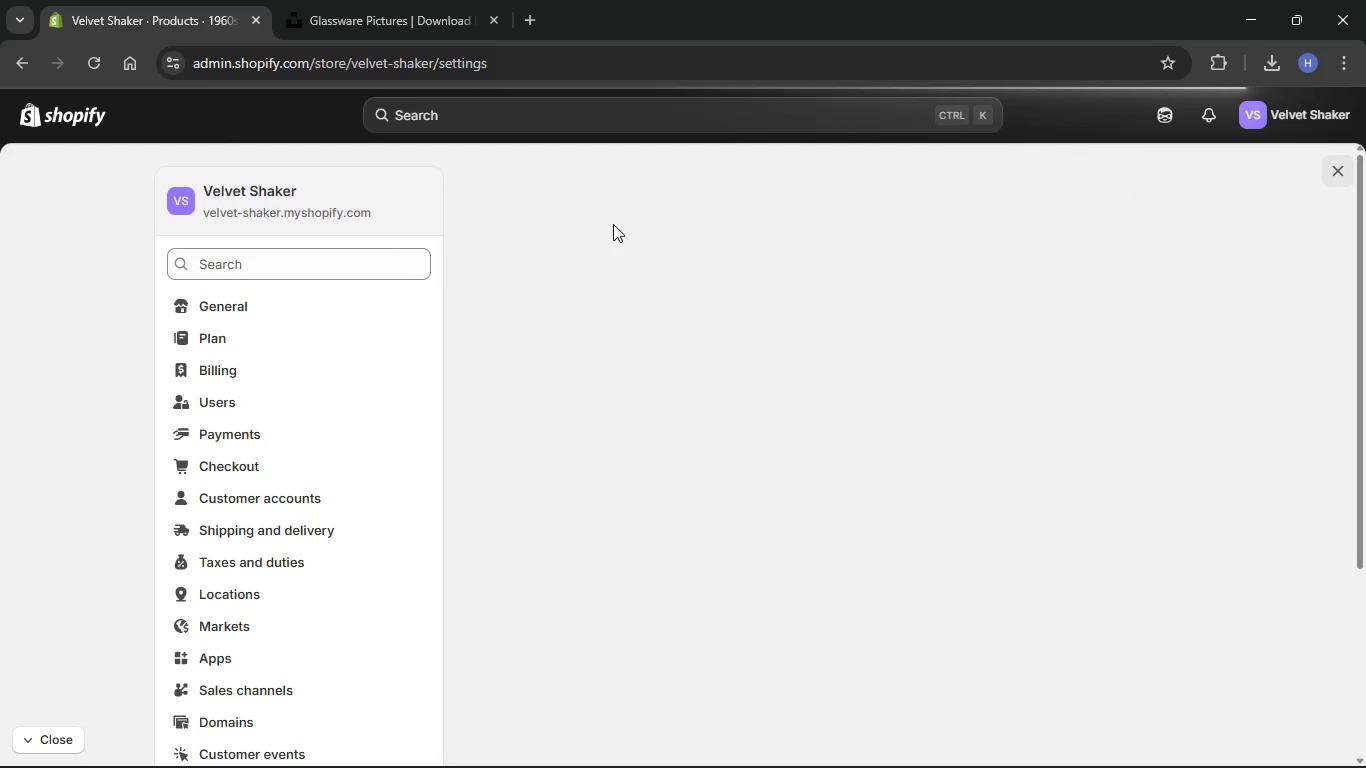 
wait(12.66)
 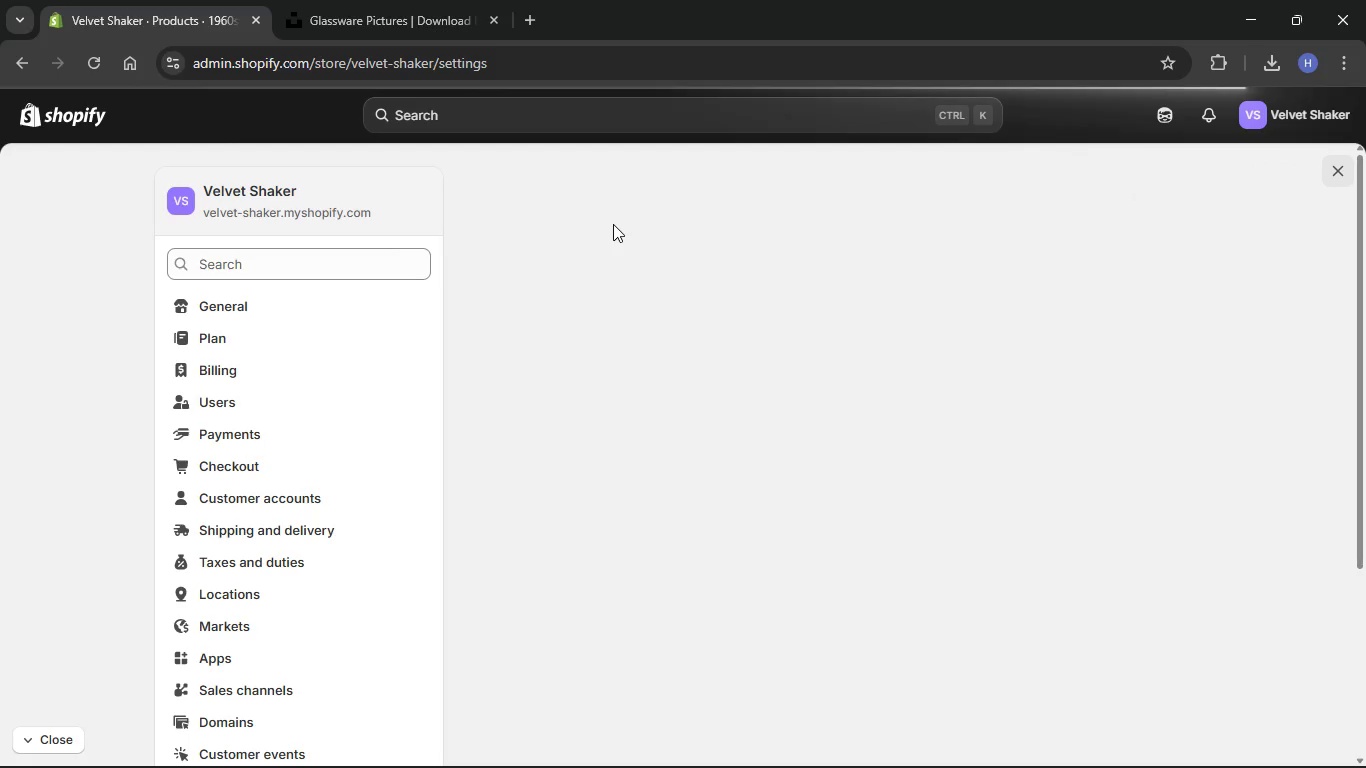 
scroll: coordinate [1120, 482], scroll_direction: down, amount: 4.0
 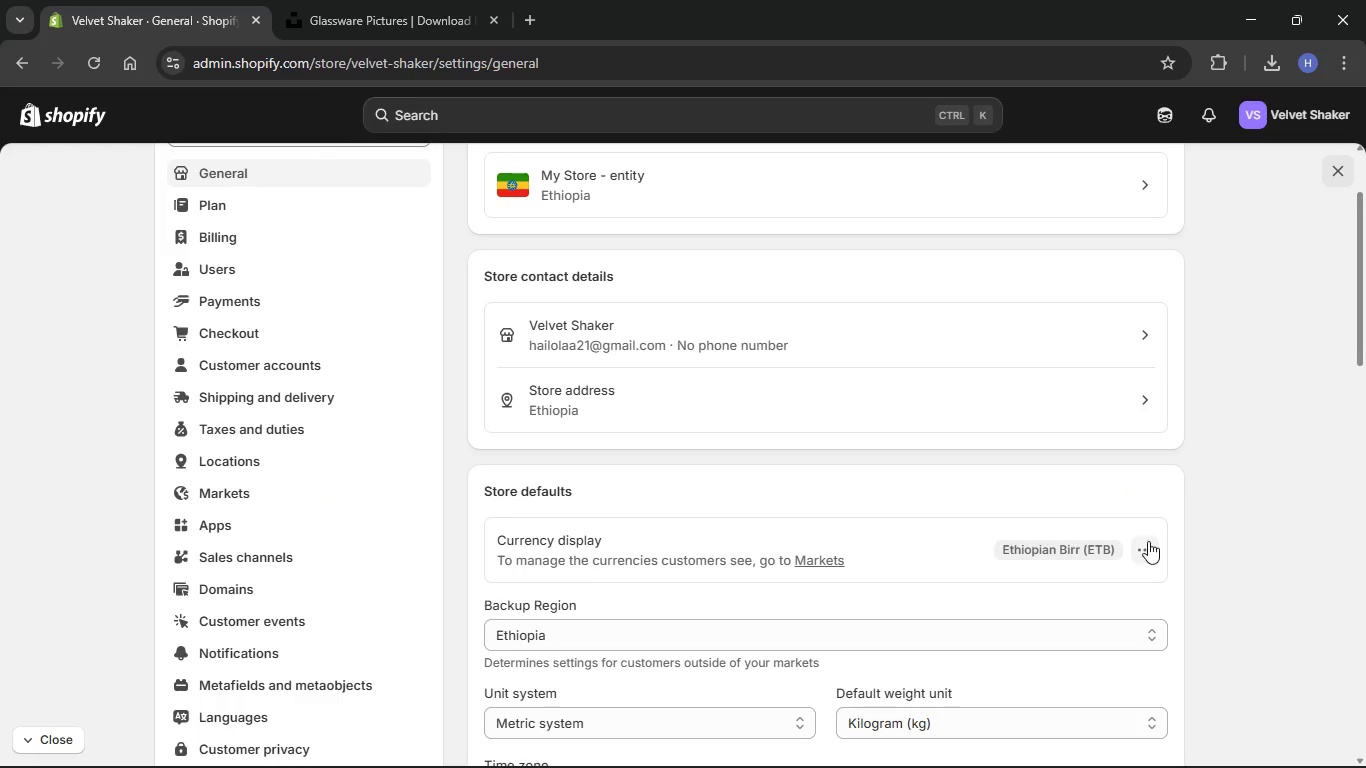 
left_click([1154, 548])
 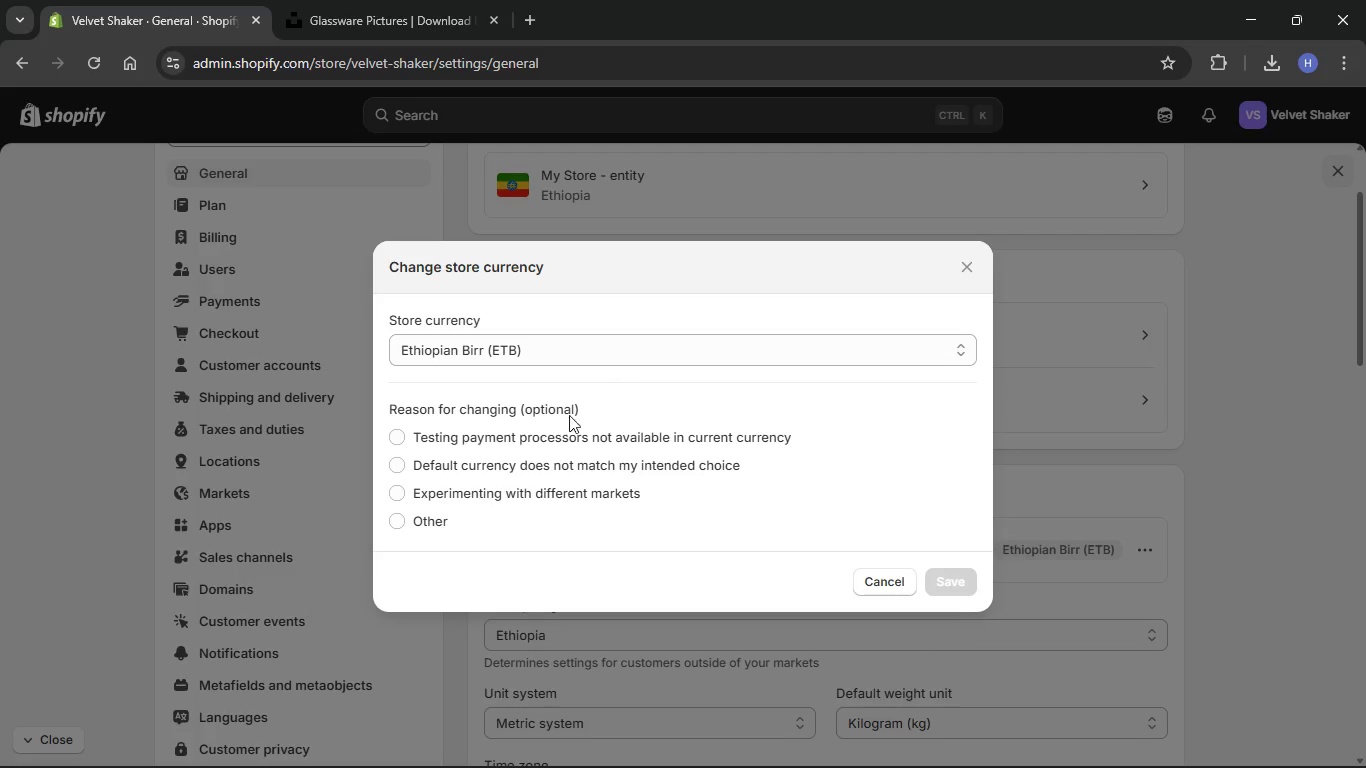 
left_click([497, 458])
 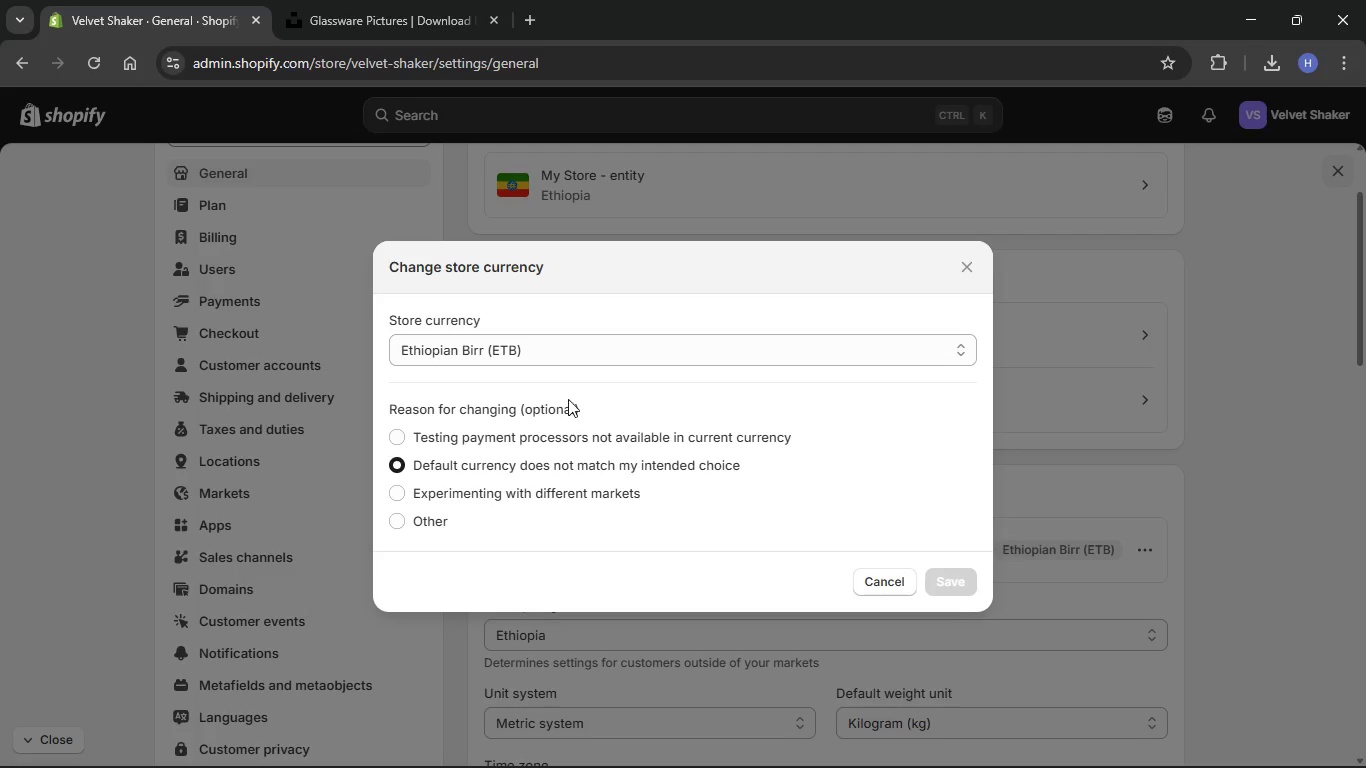 
left_click([551, 359])
 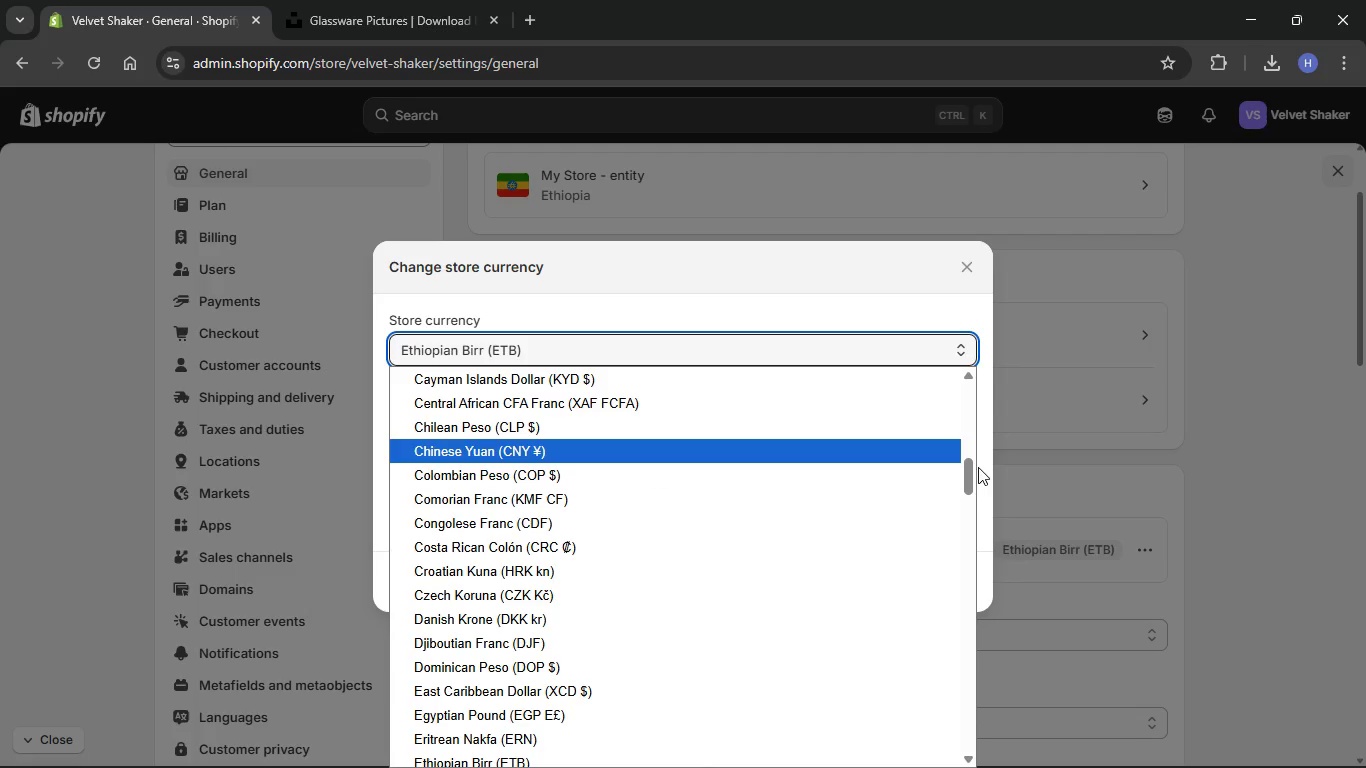 
left_click_drag(start_coordinate=[972, 471], to_coordinate=[941, 362])
 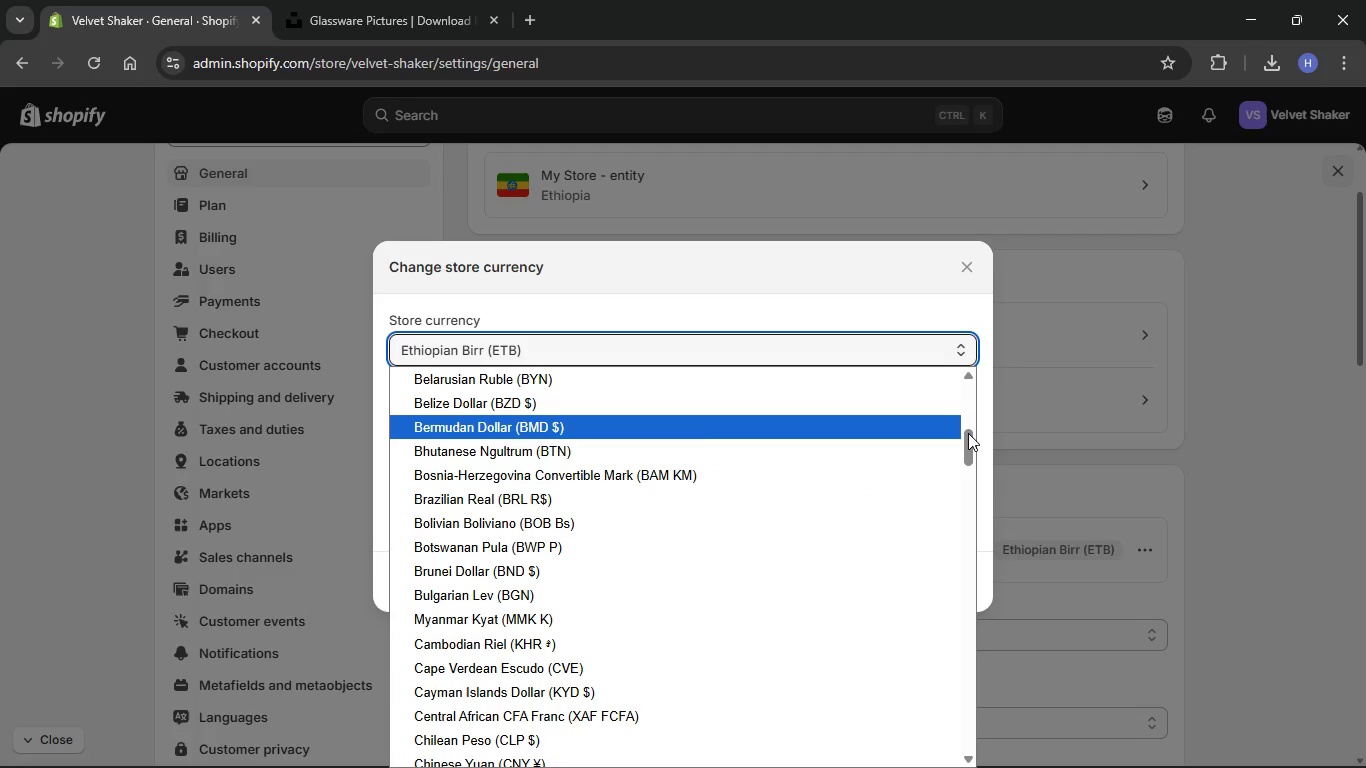 
left_click_drag(start_coordinate=[968, 433], to_coordinate=[952, 355])
 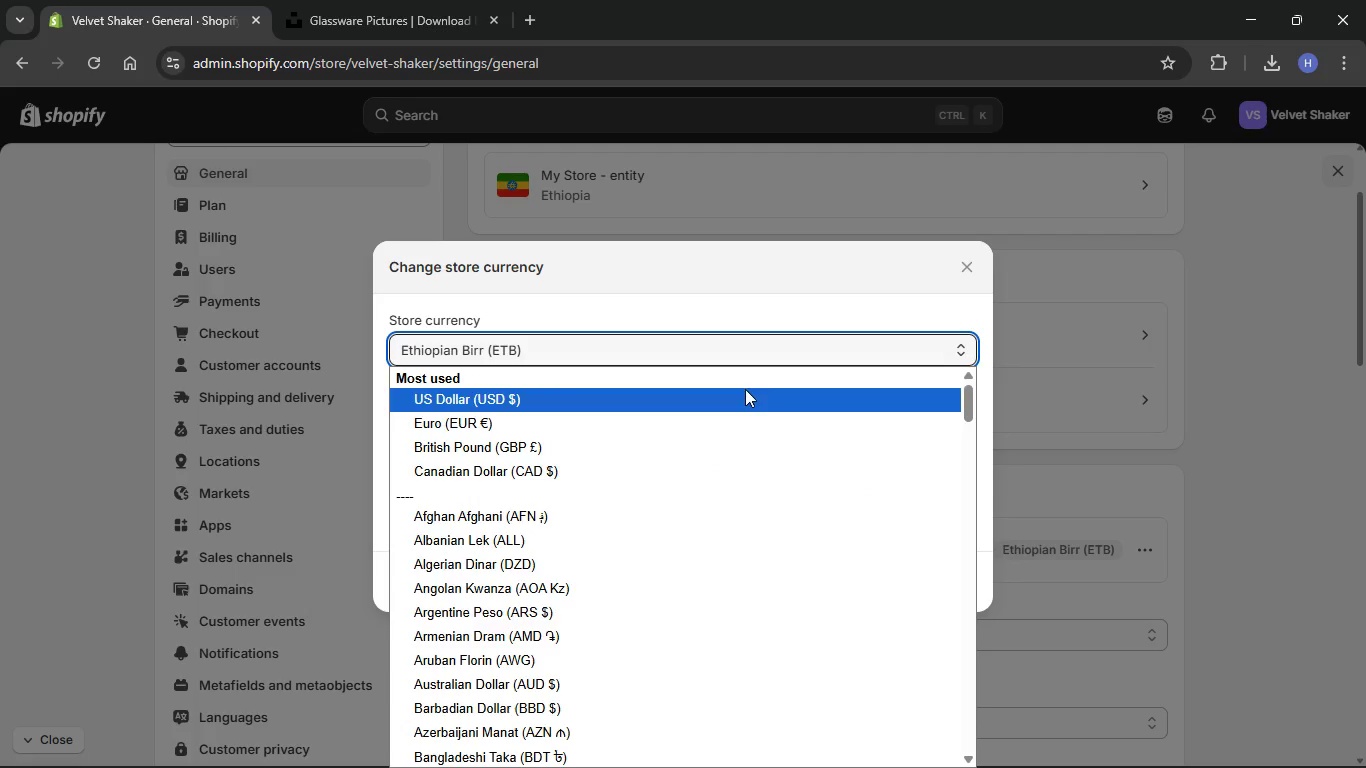 
left_click([745, 389])
 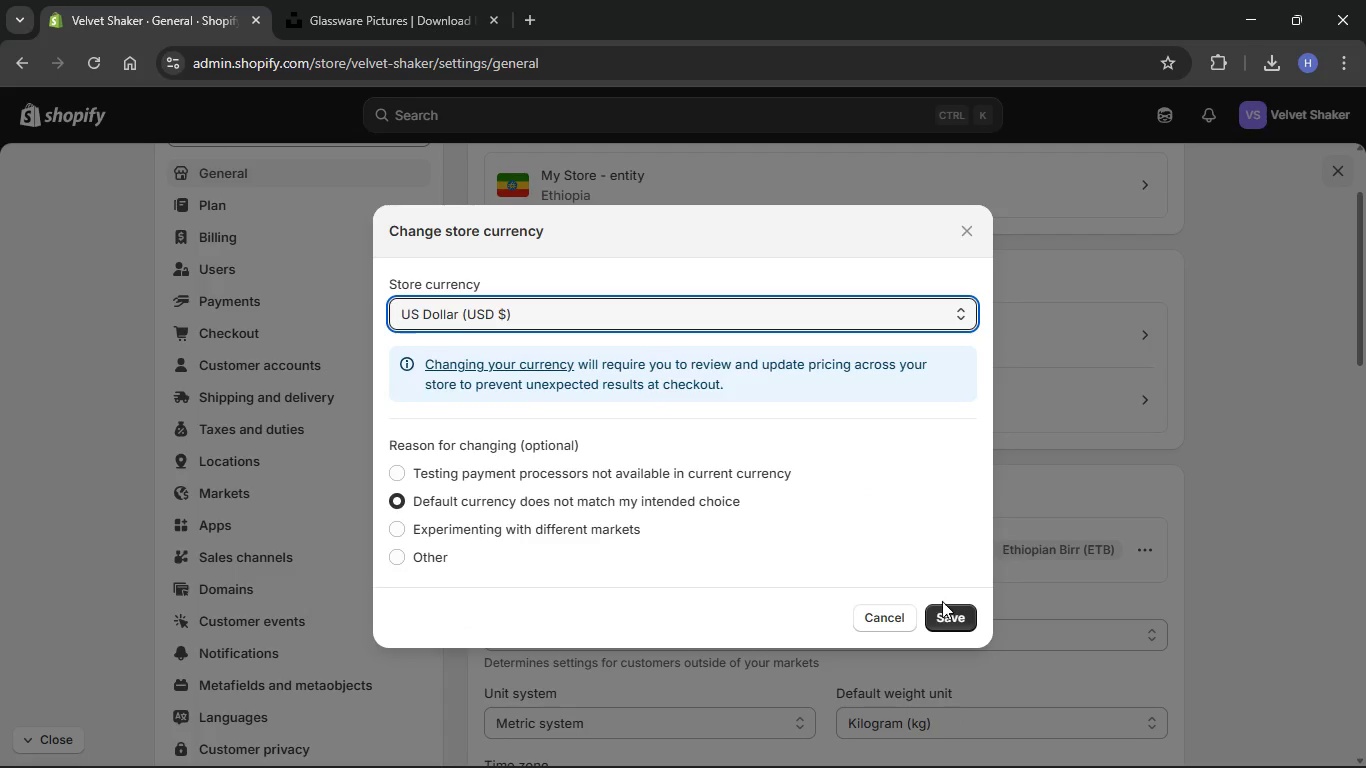 
left_click([945, 613])
 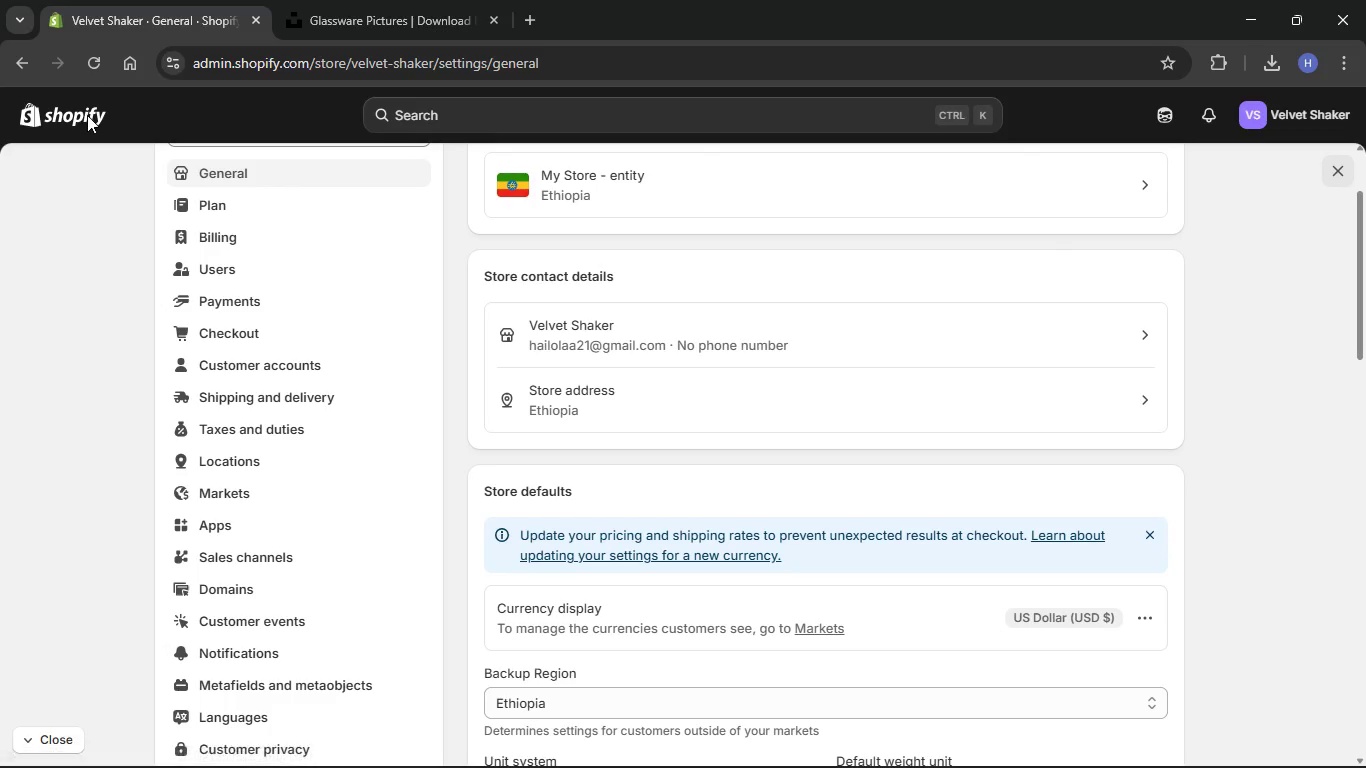 
wait(5.05)
 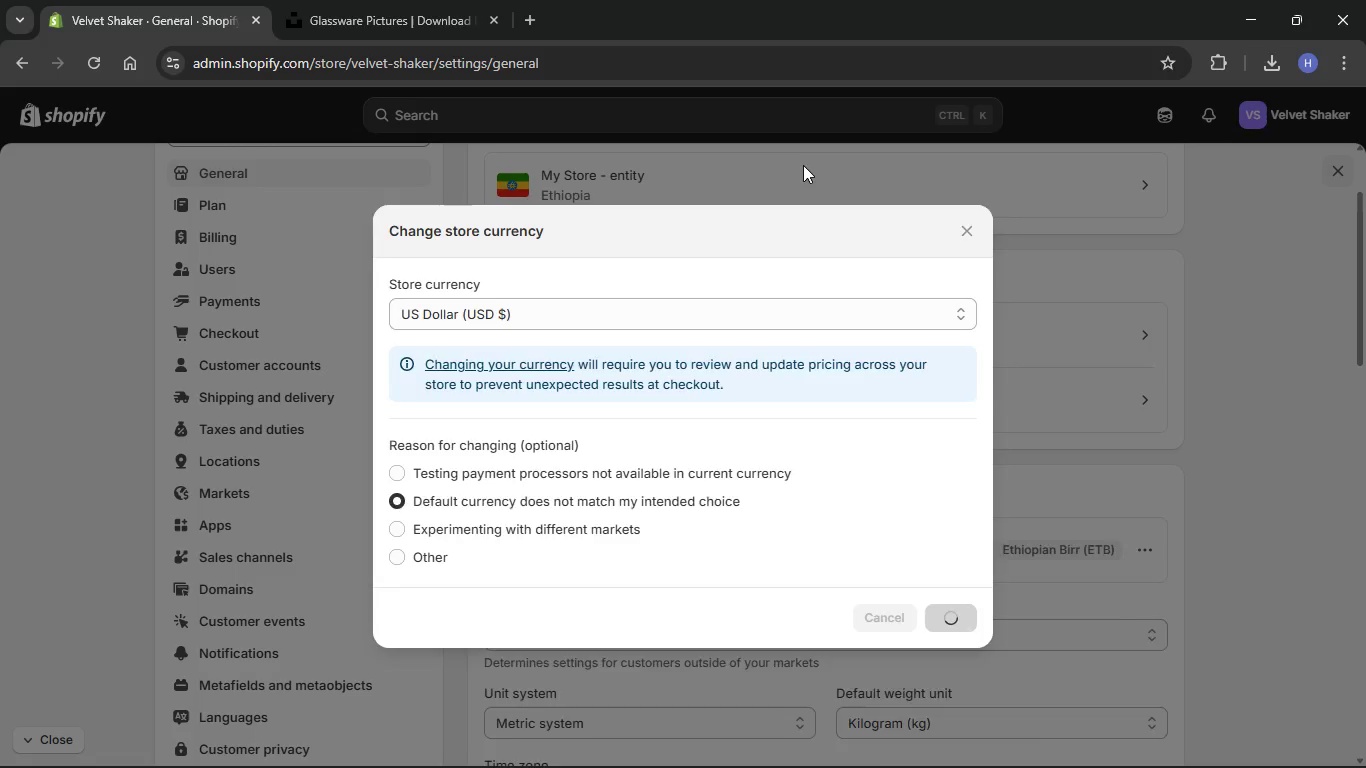 
left_click([1328, 169])
 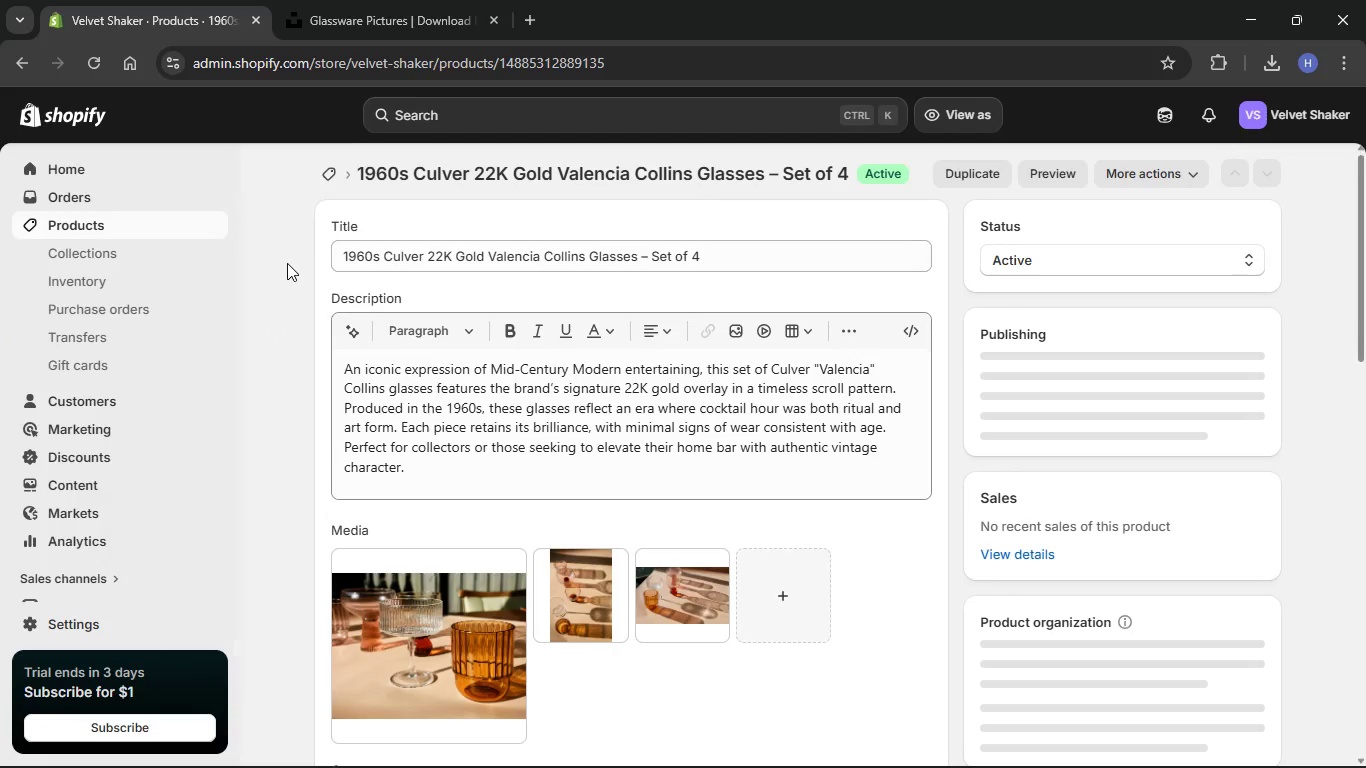 
scroll: coordinate [531, 374], scroll_direction: down, amount: 8.0
 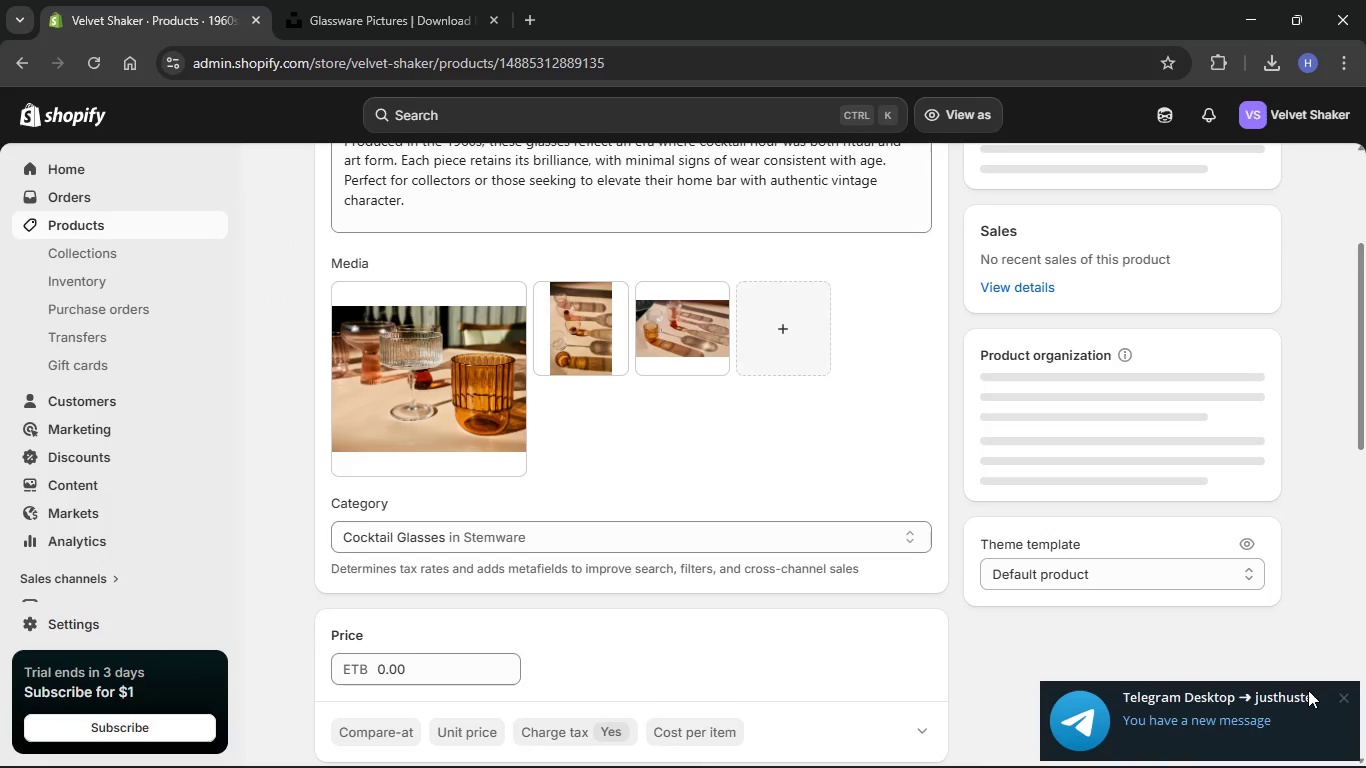 
left_click([1341, 692])
 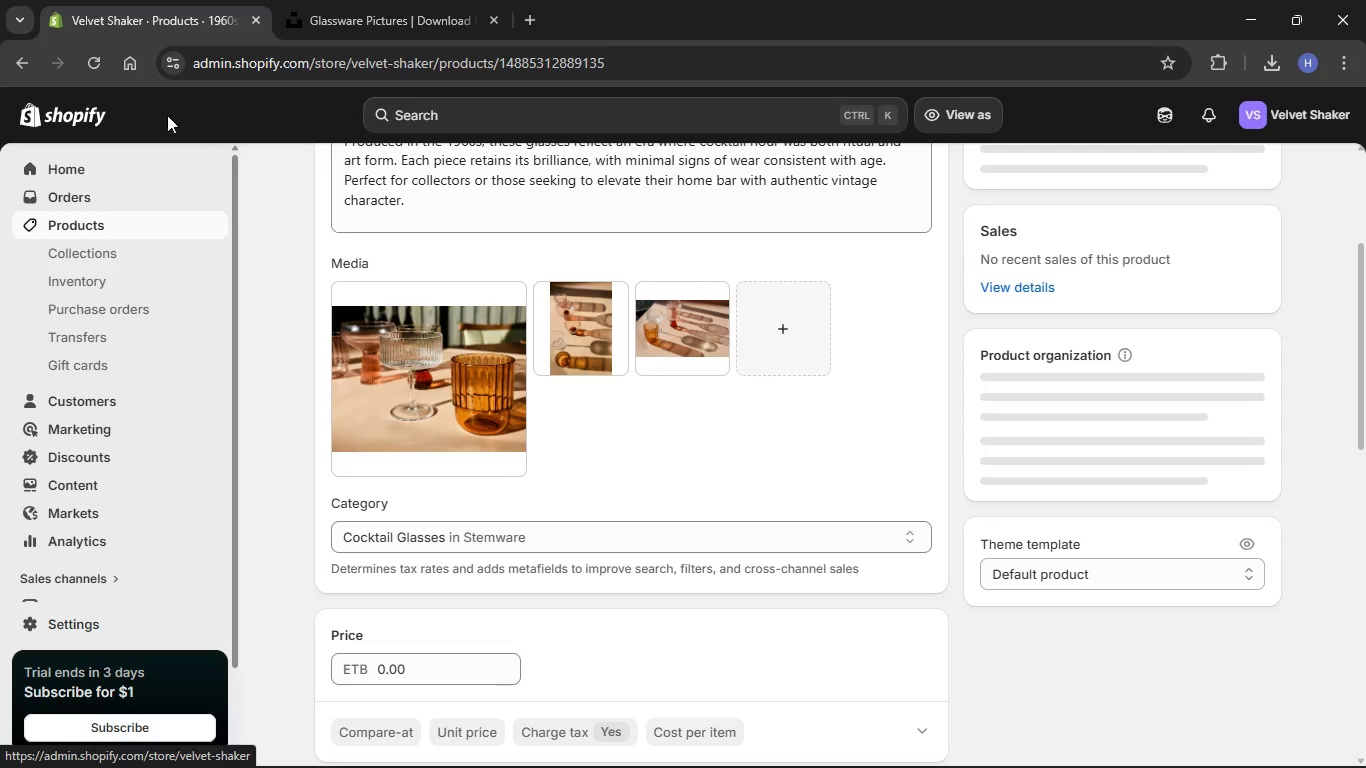 
scroll: coordinate [326, 230], scroll_direction: up, amount: 10.0
 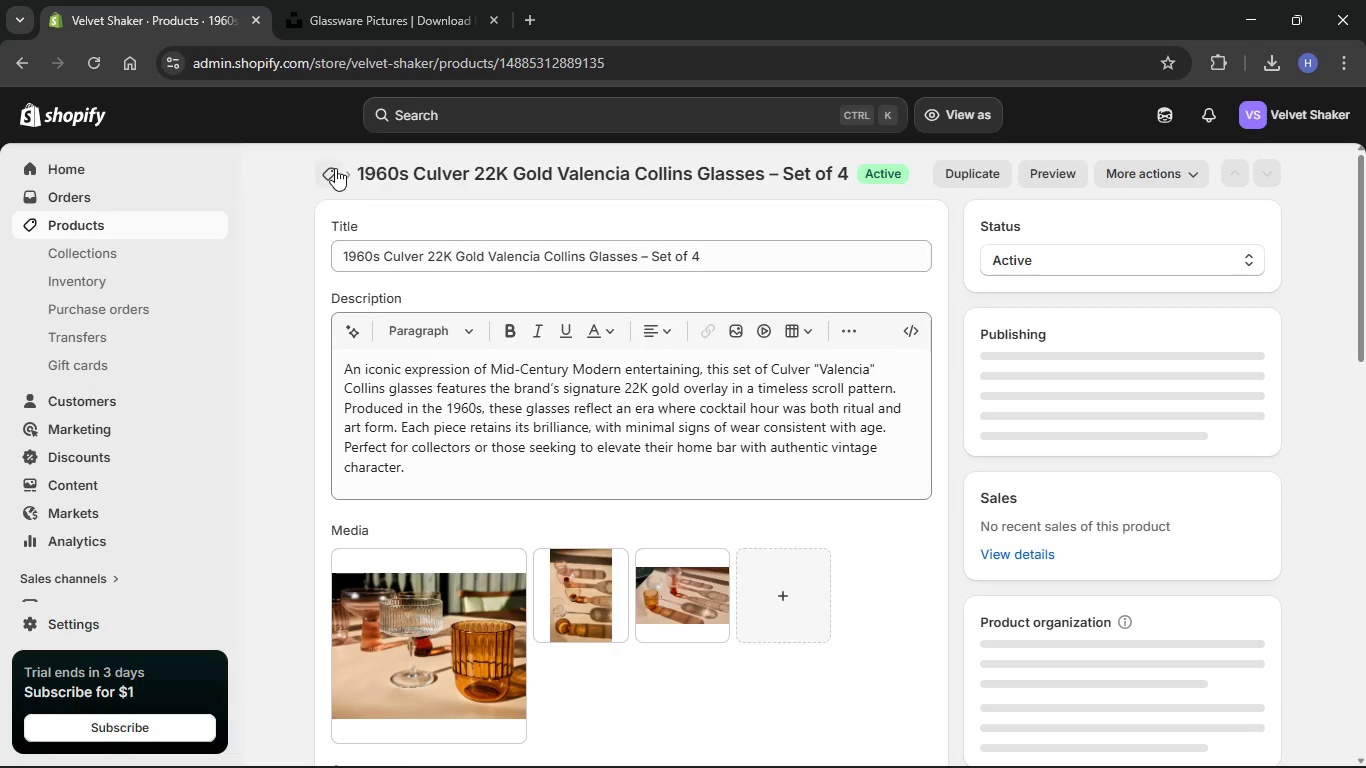 
left_click([335, 168])
 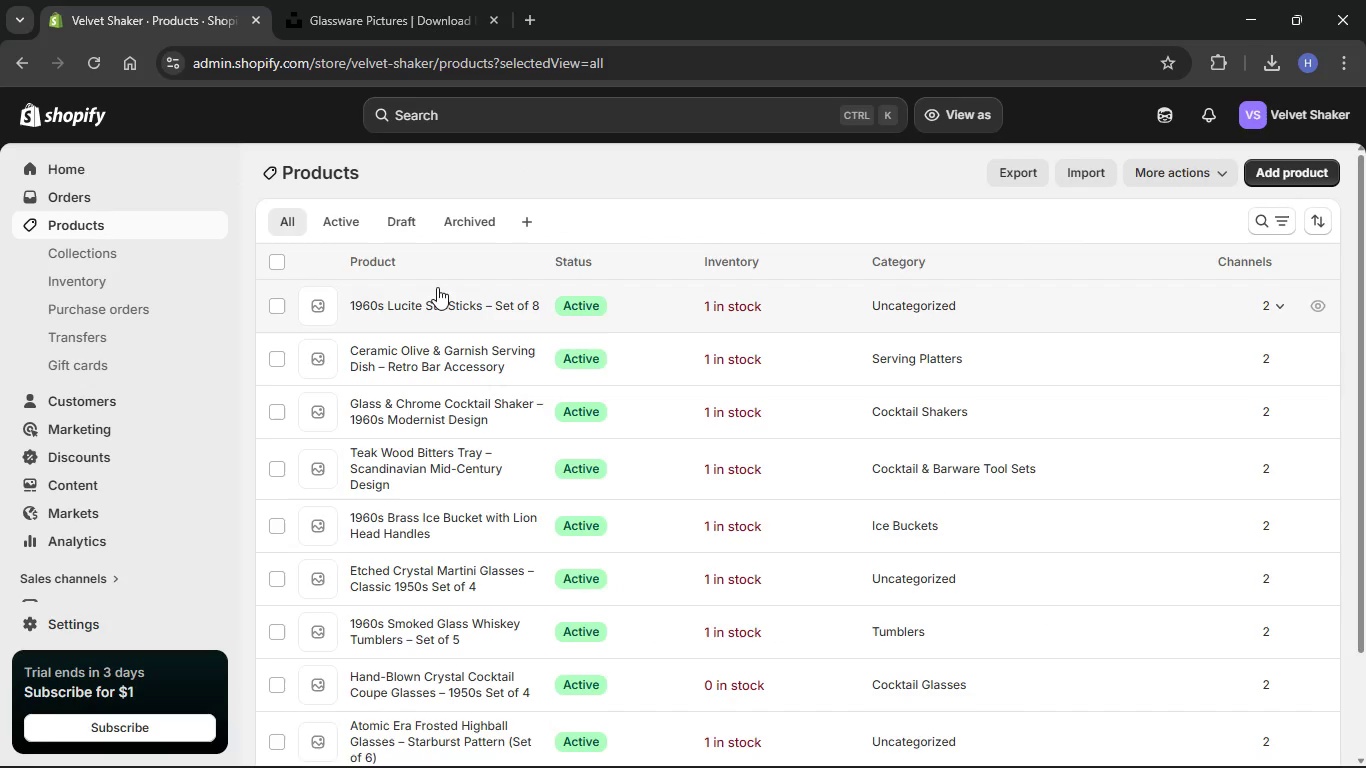 
scroll: coordinate [399, 318], scroll_direction: down, amount: 6.0
 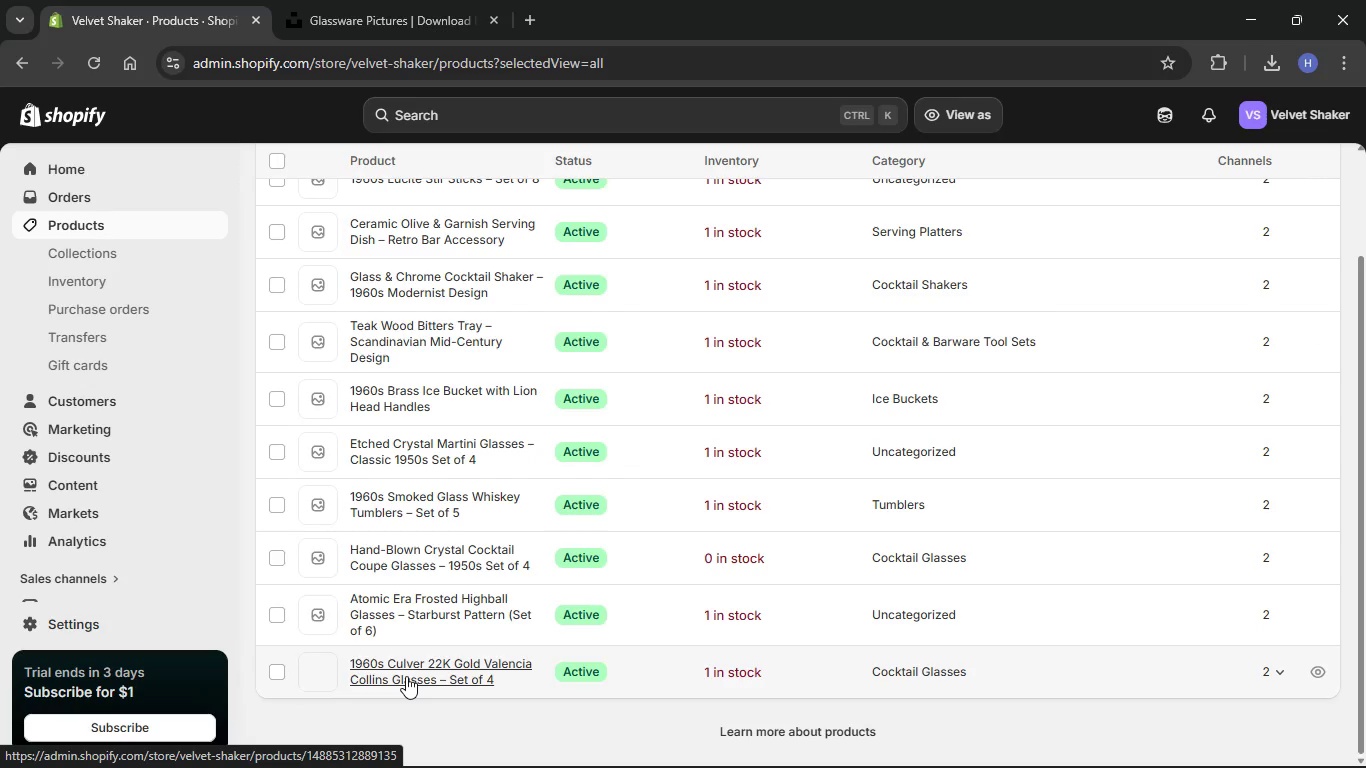 
left_click([406, 676])
 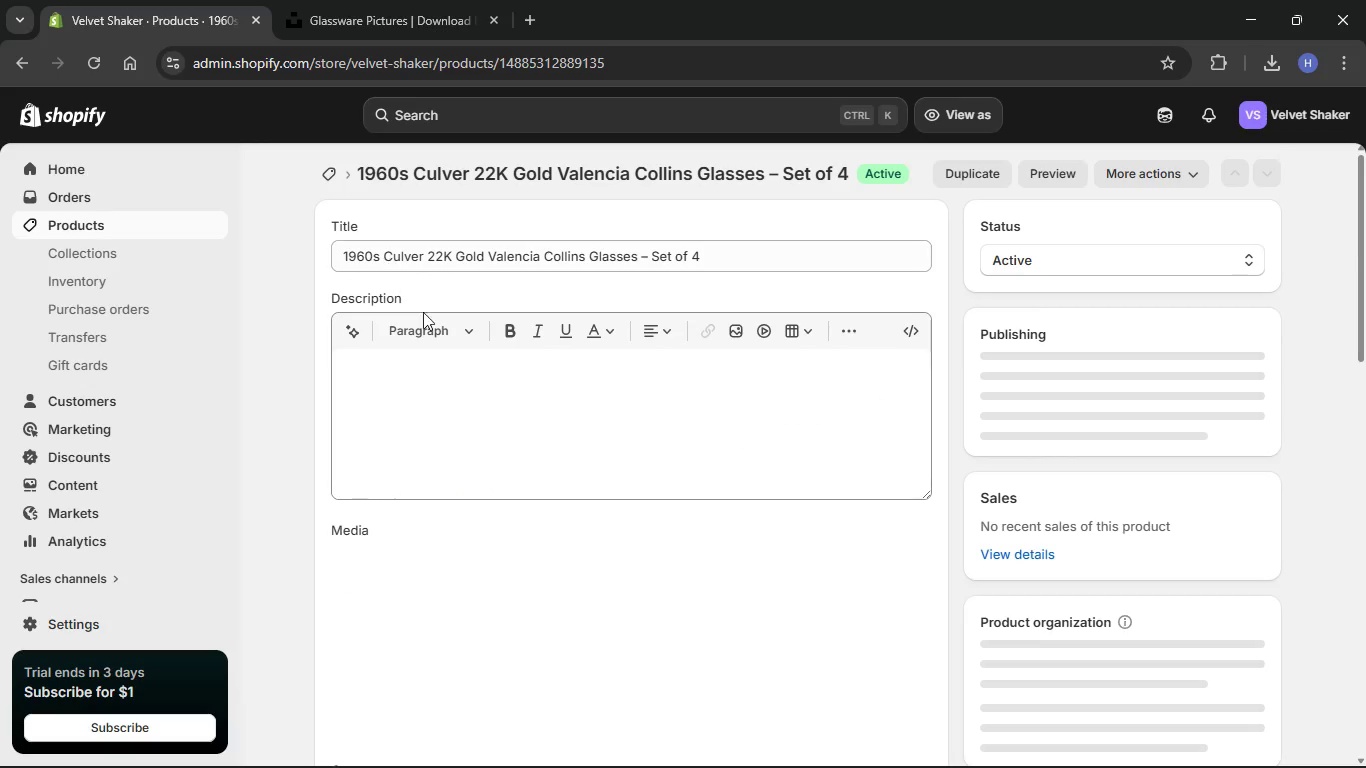 
scroll: coordinate [477, 386], scroll_direction: down, amount: 12.0
 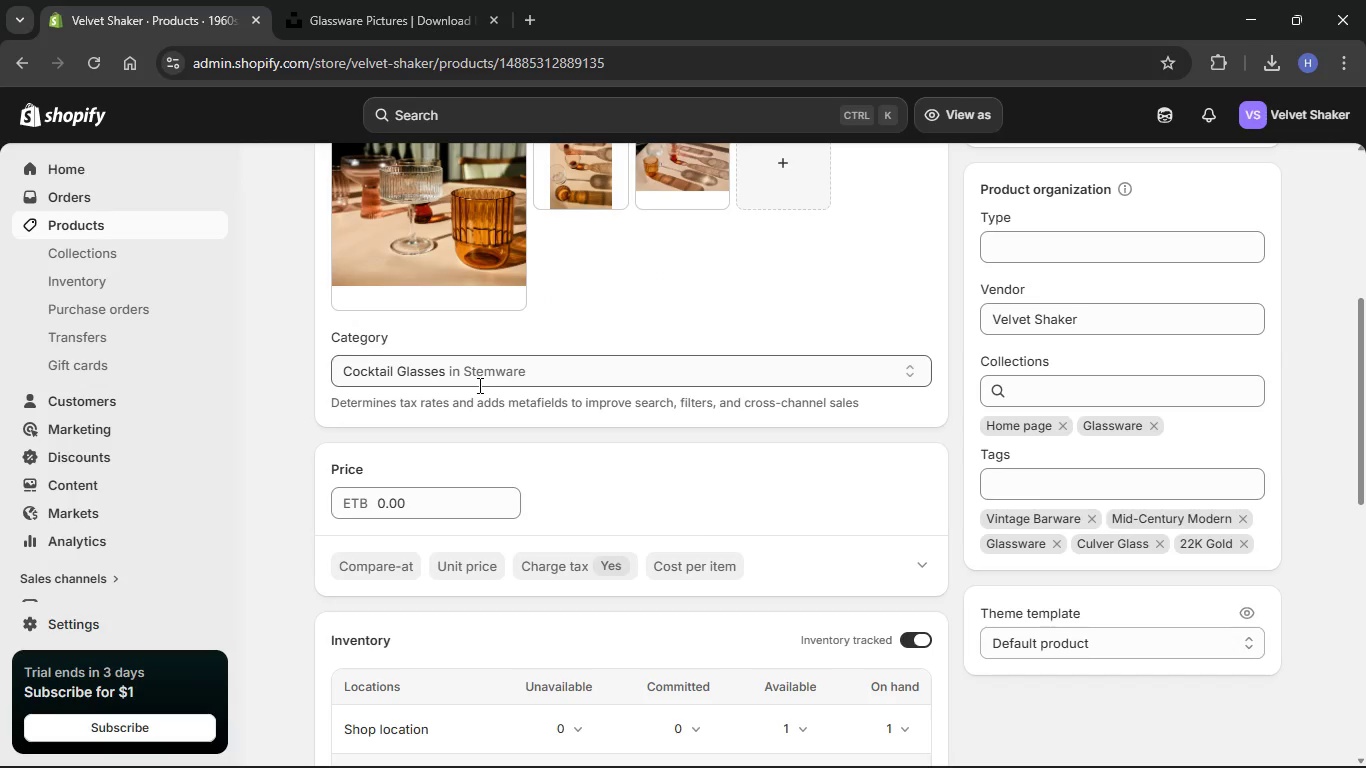 
scroll: coordinate [478, 385], scroll_direction: up, amount: 11.0
 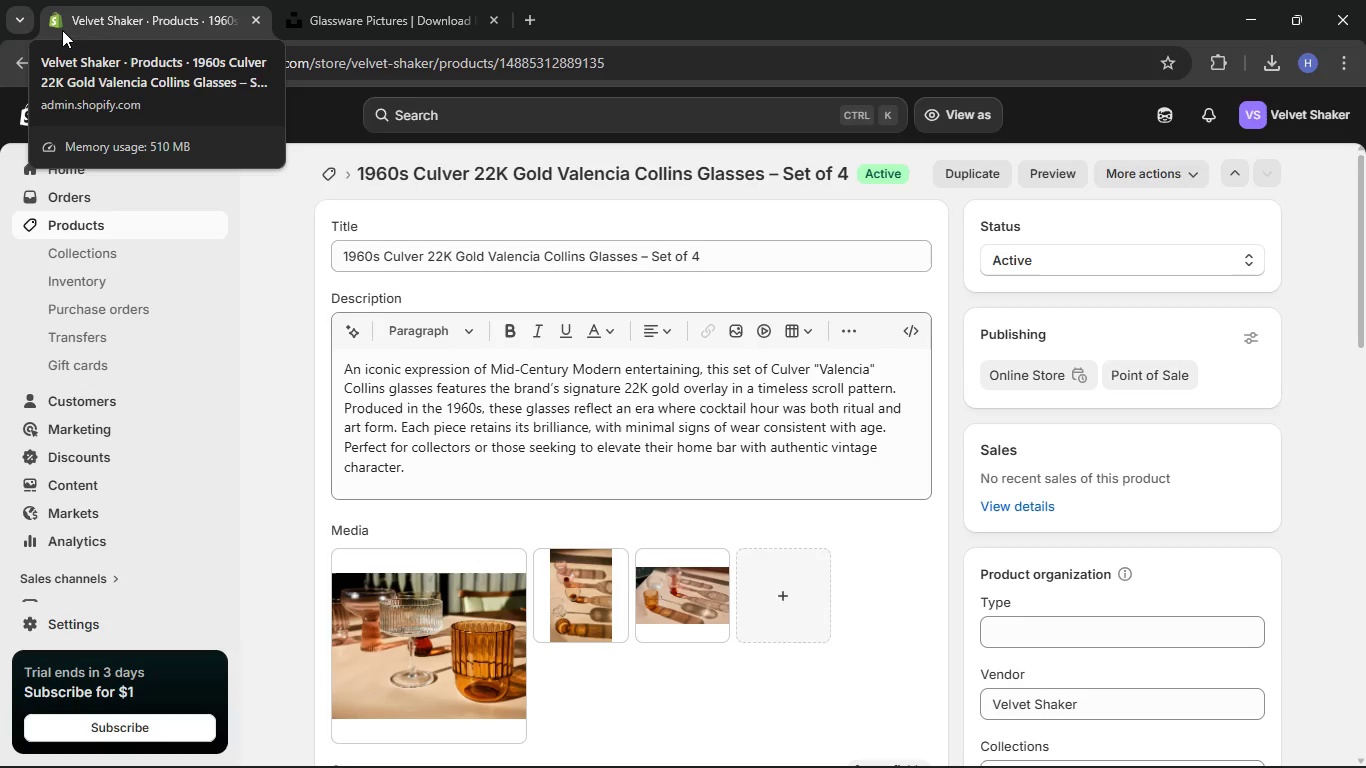 
wait(30.91)
 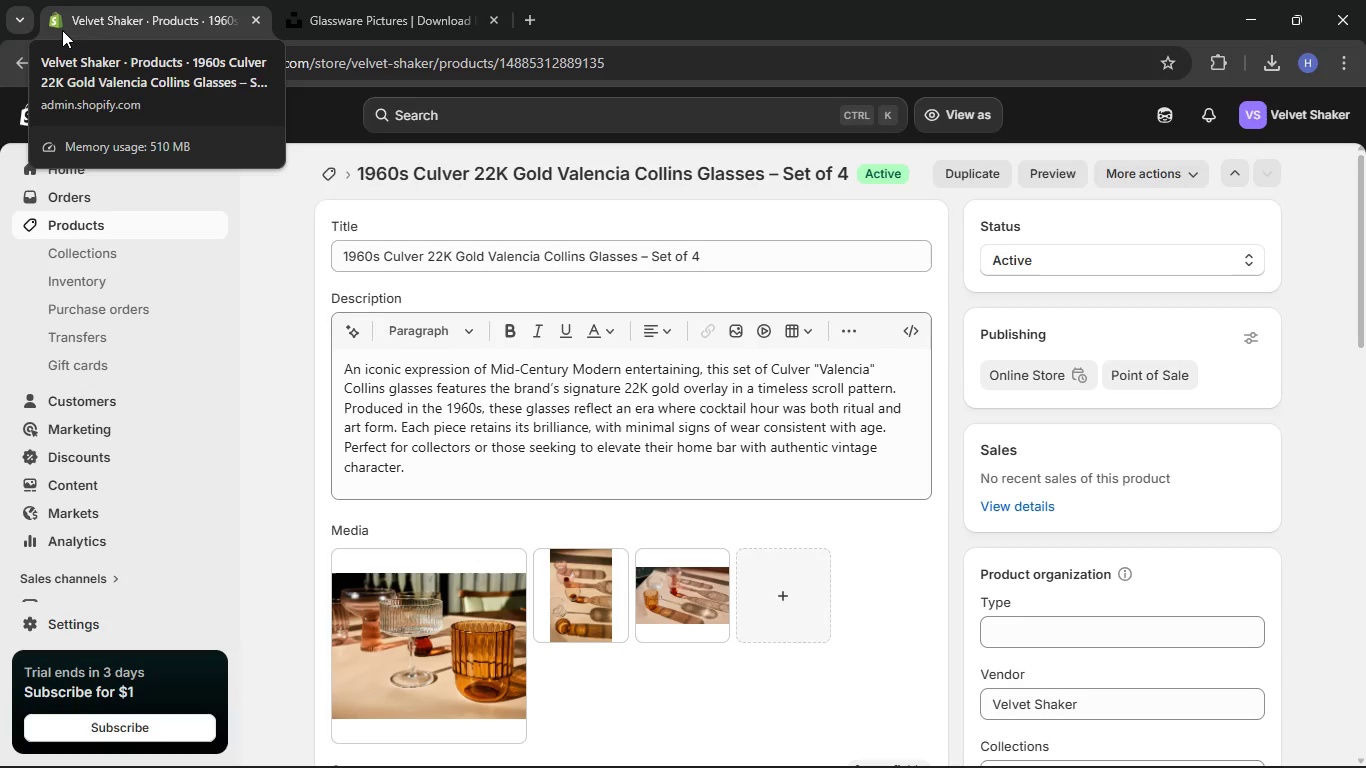 
scroll: coordinate [609, 592], scroll_direction: down, amount: 11.0
 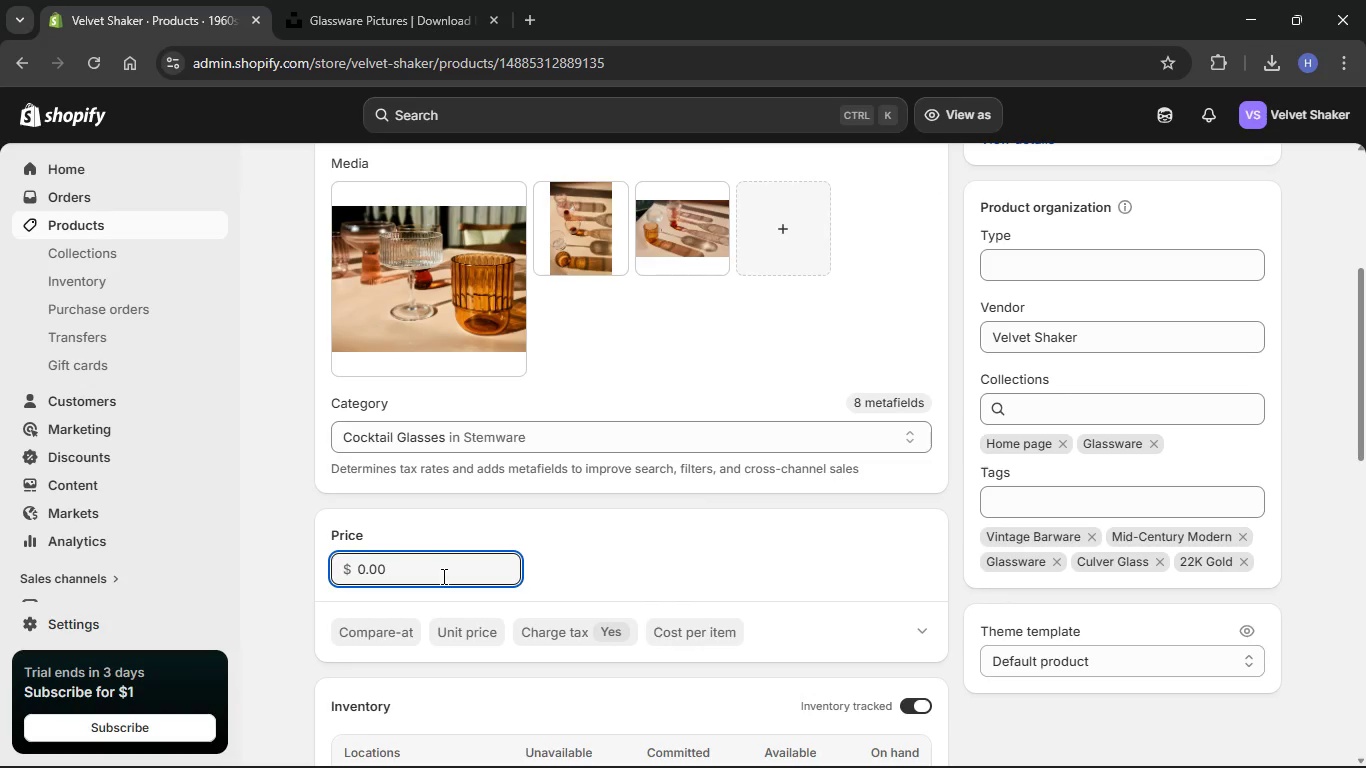 
key(Backspace)
 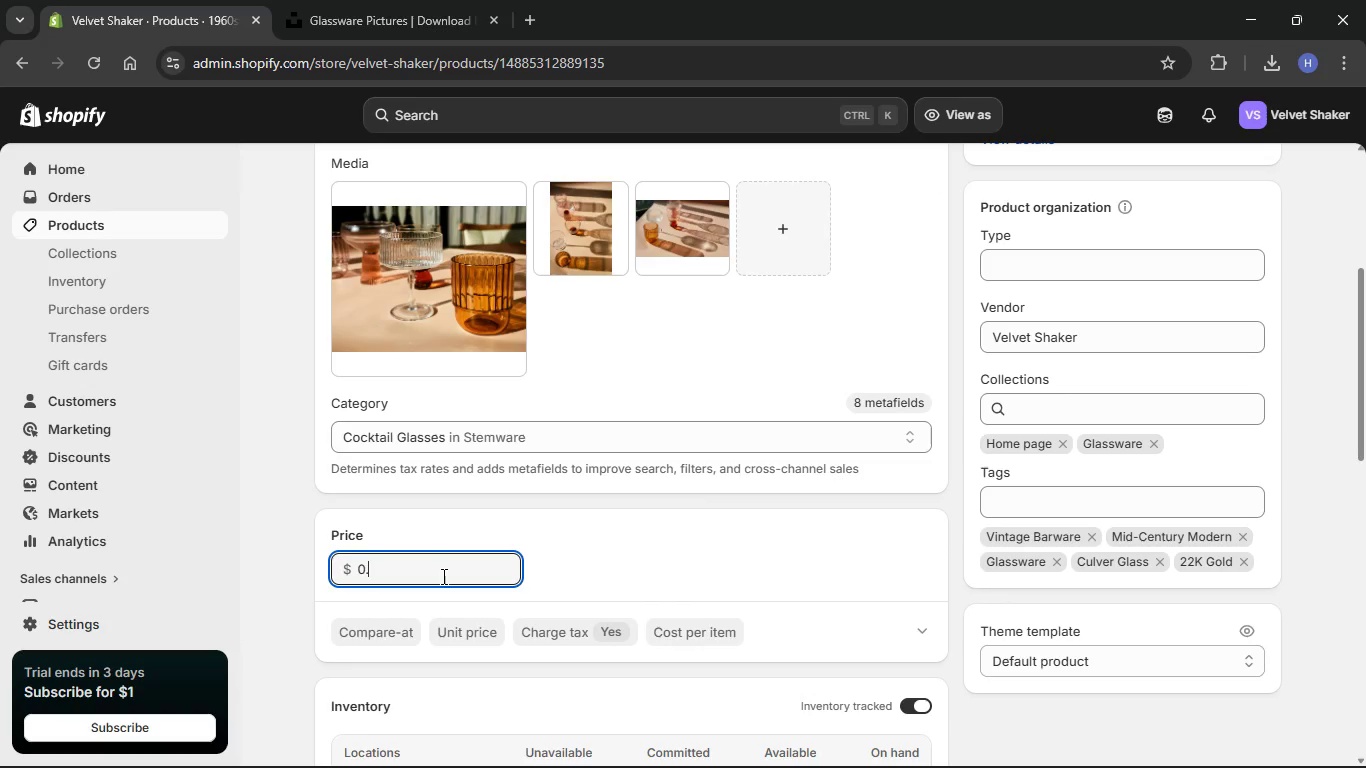 
key(Backspace)
 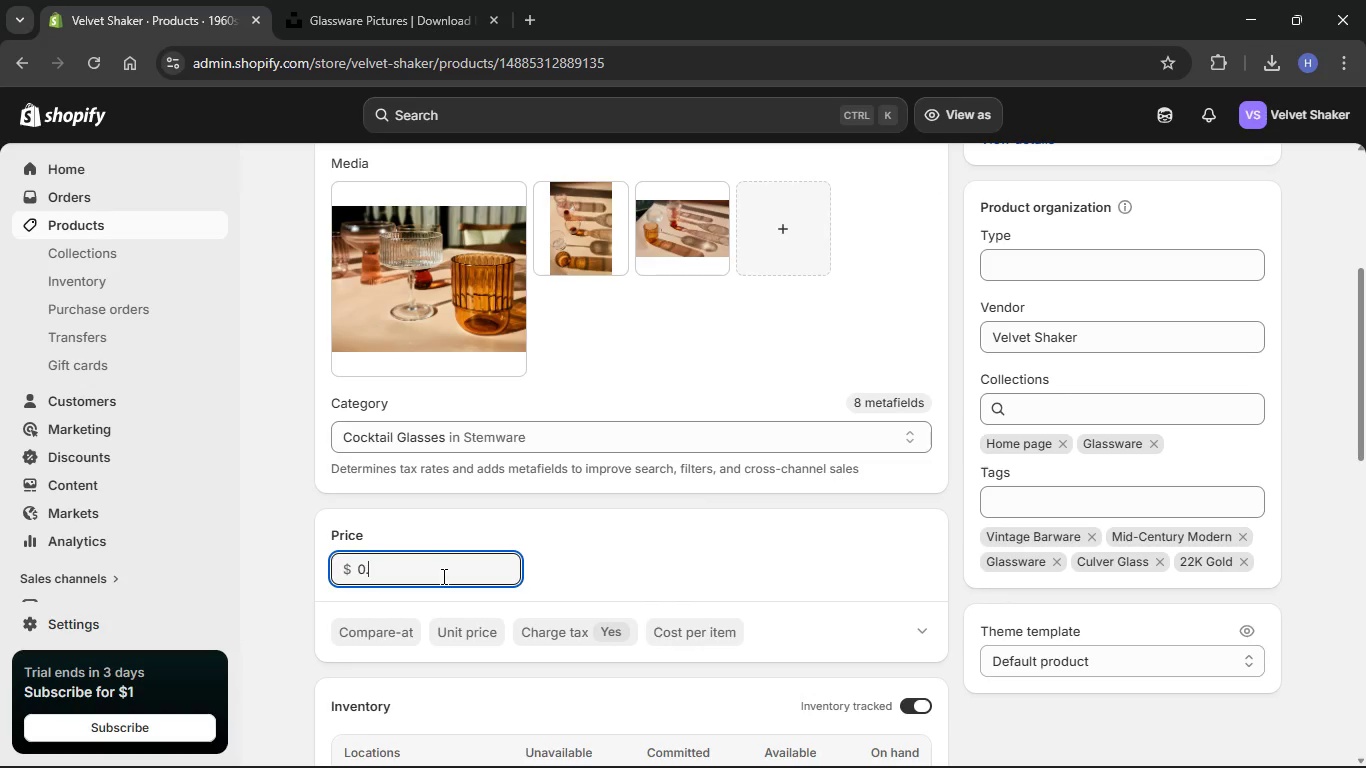 
key(Backspace)
 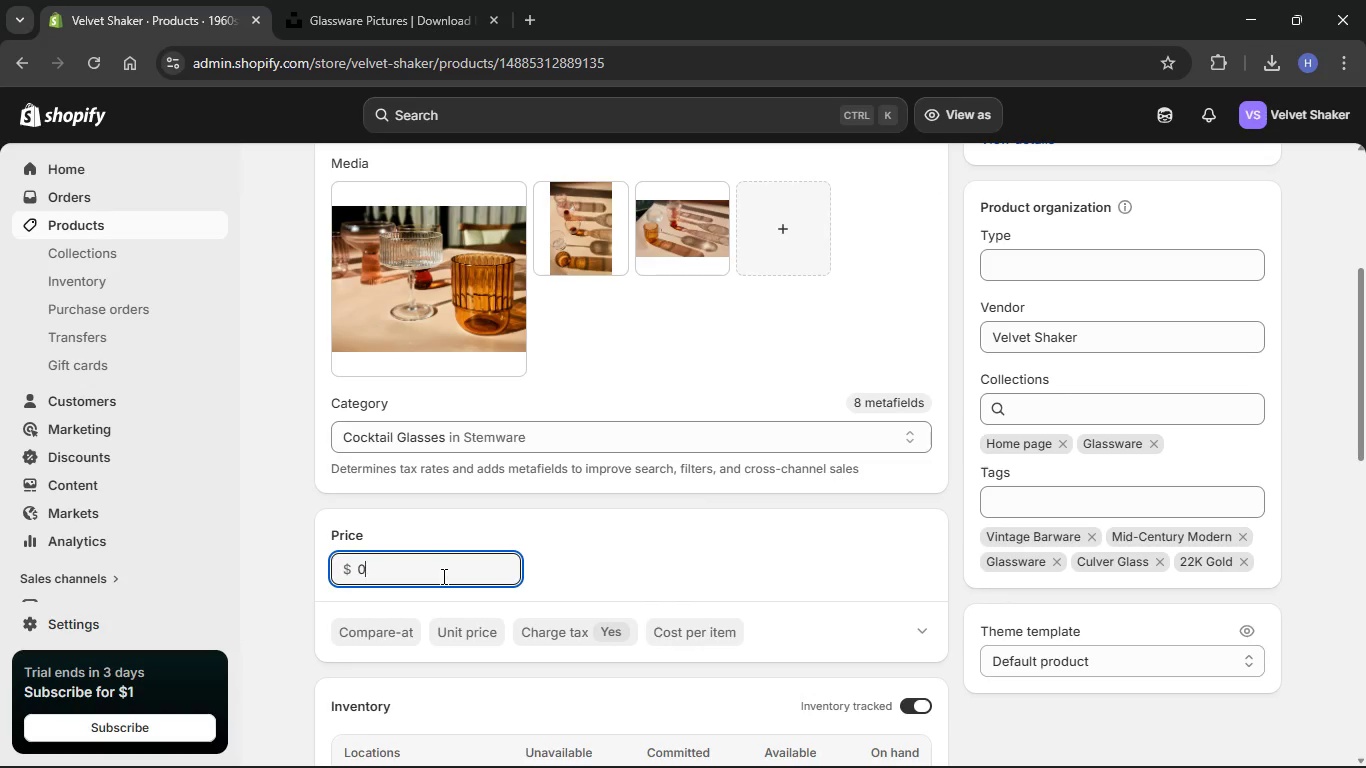 
key(Backspace)
 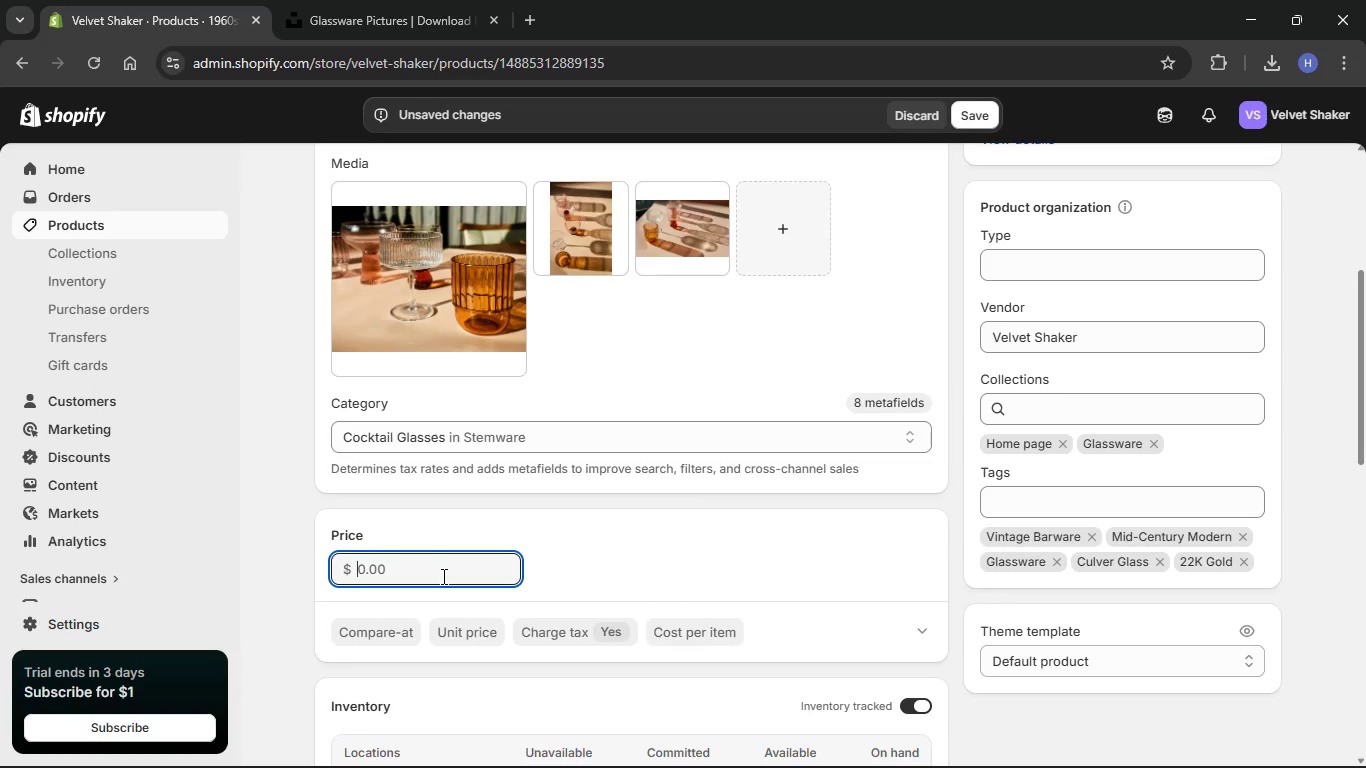 
key(Numpad1)
 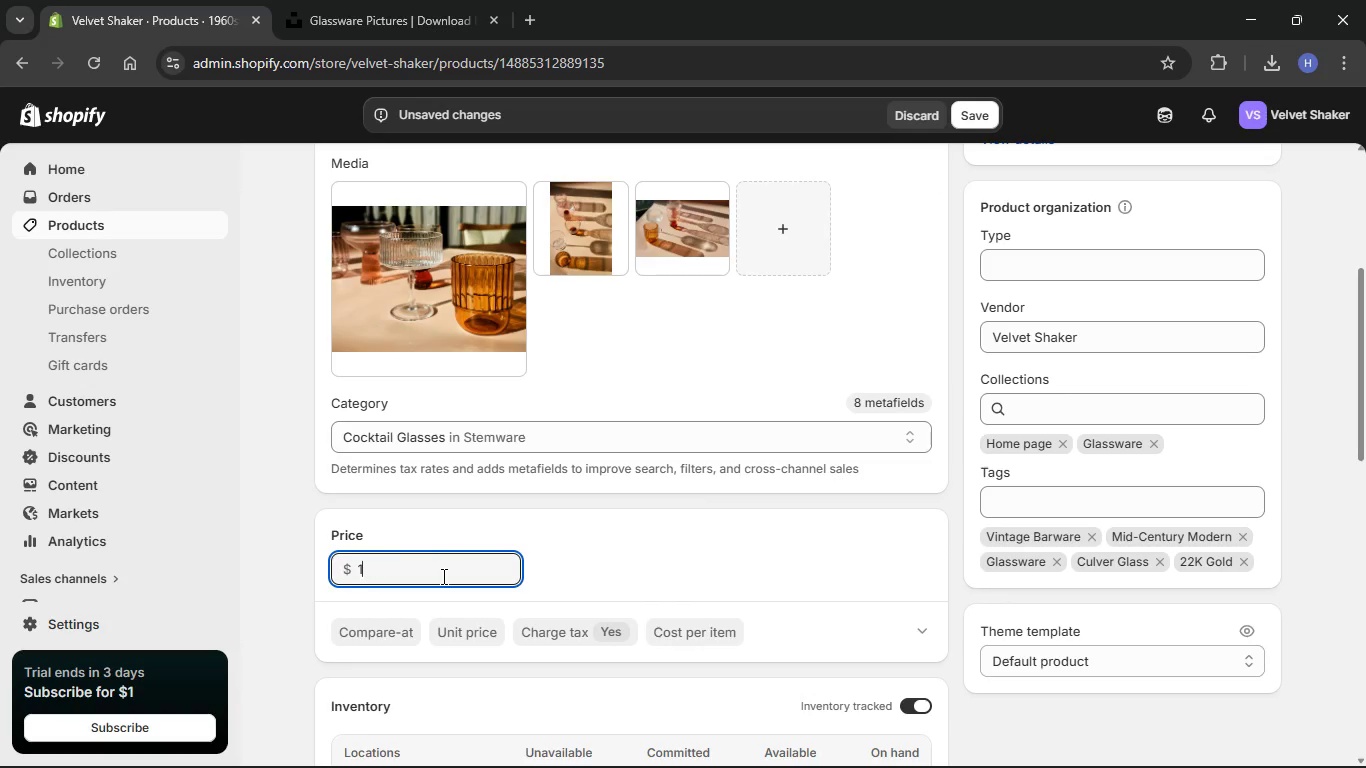 
key(Numpad8)
 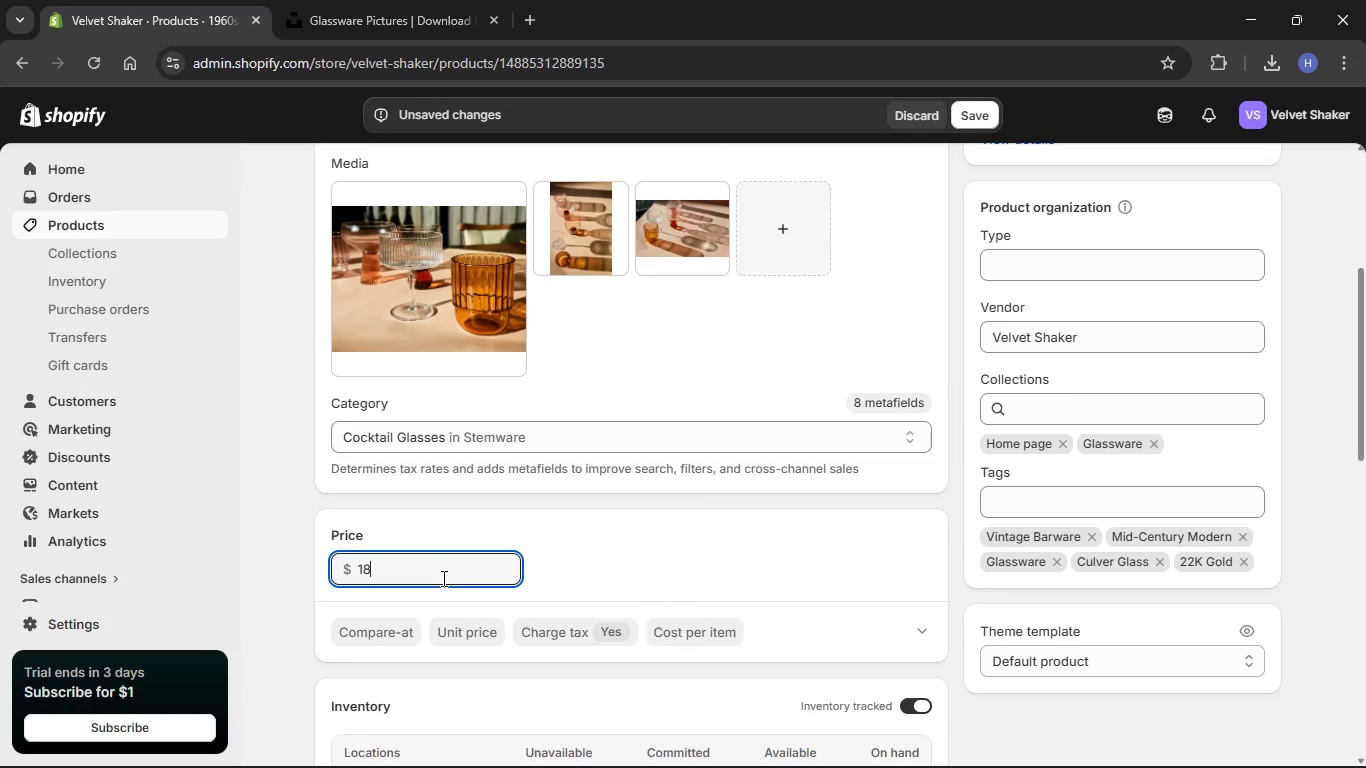 
key(Numpad0)
 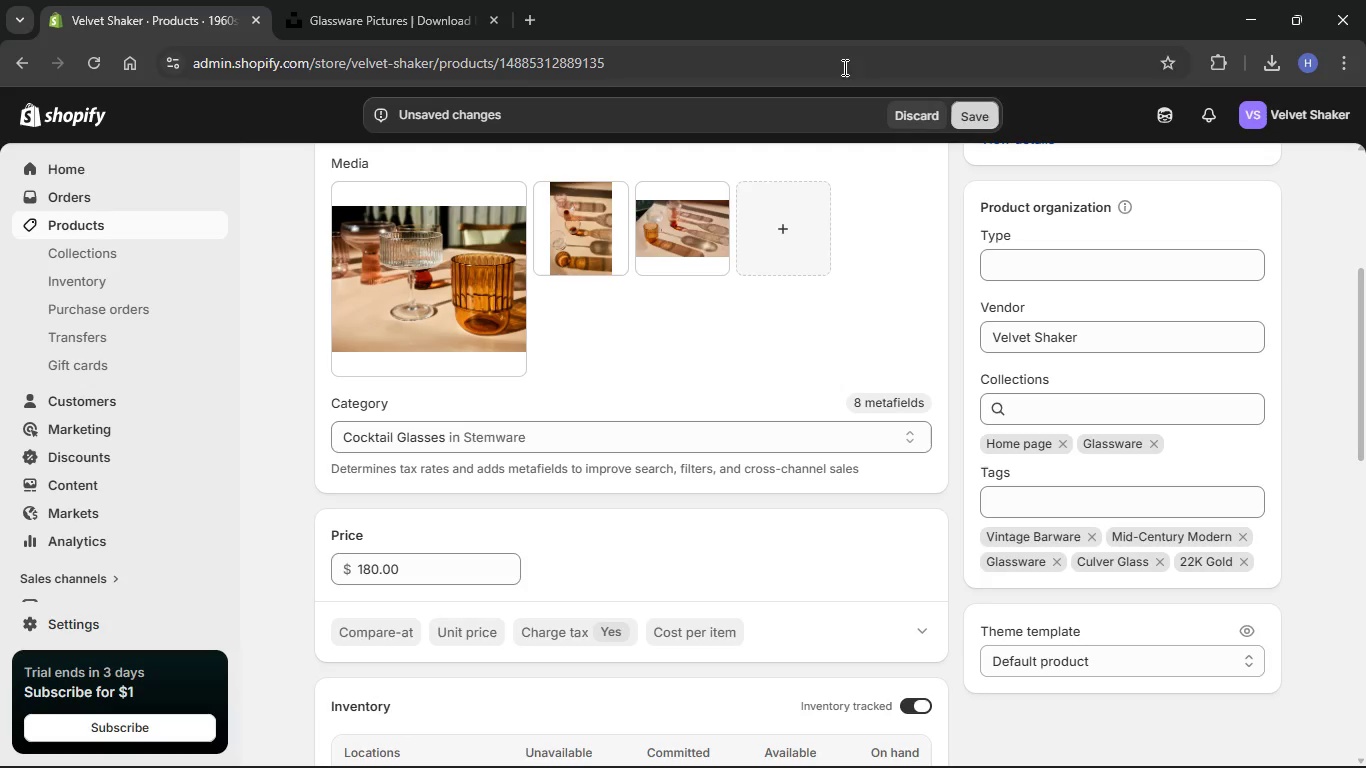 
wait(8.64)
 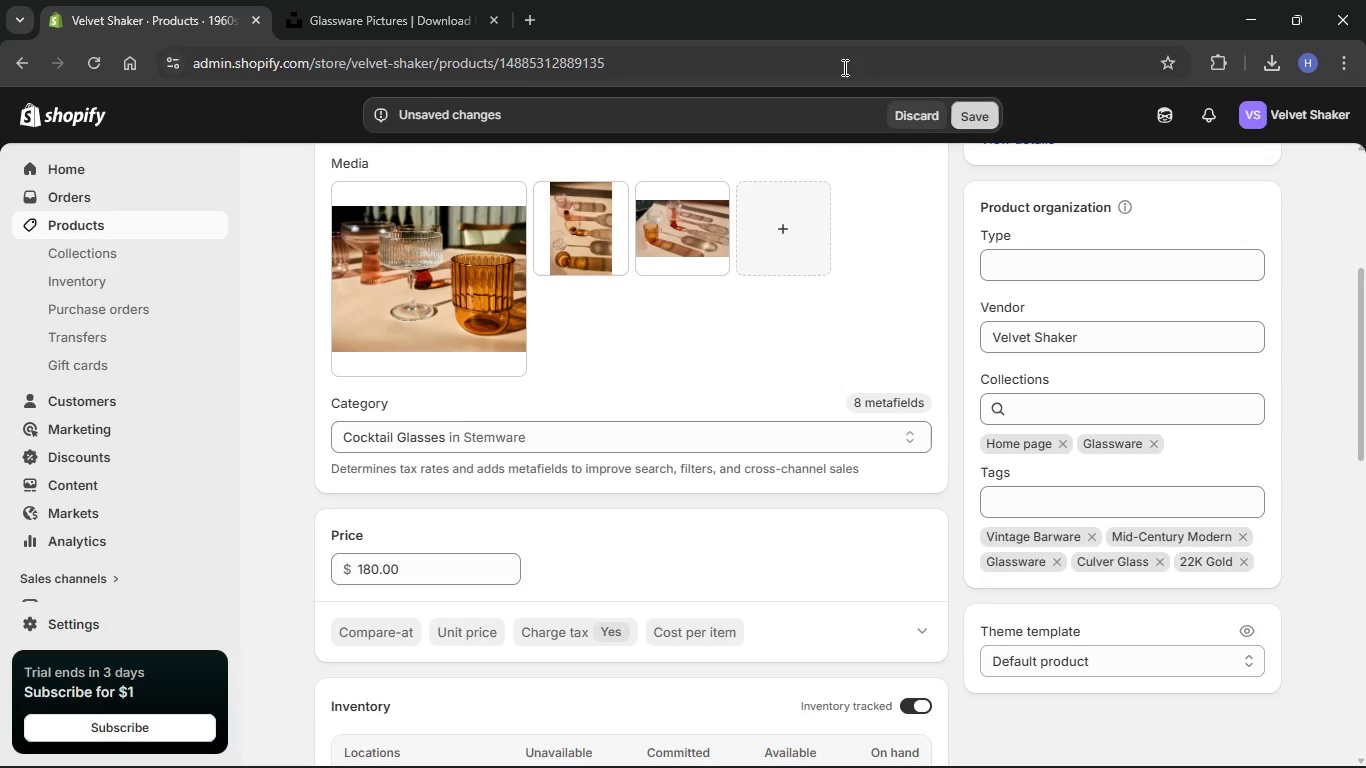 
left_click([806, 745])